 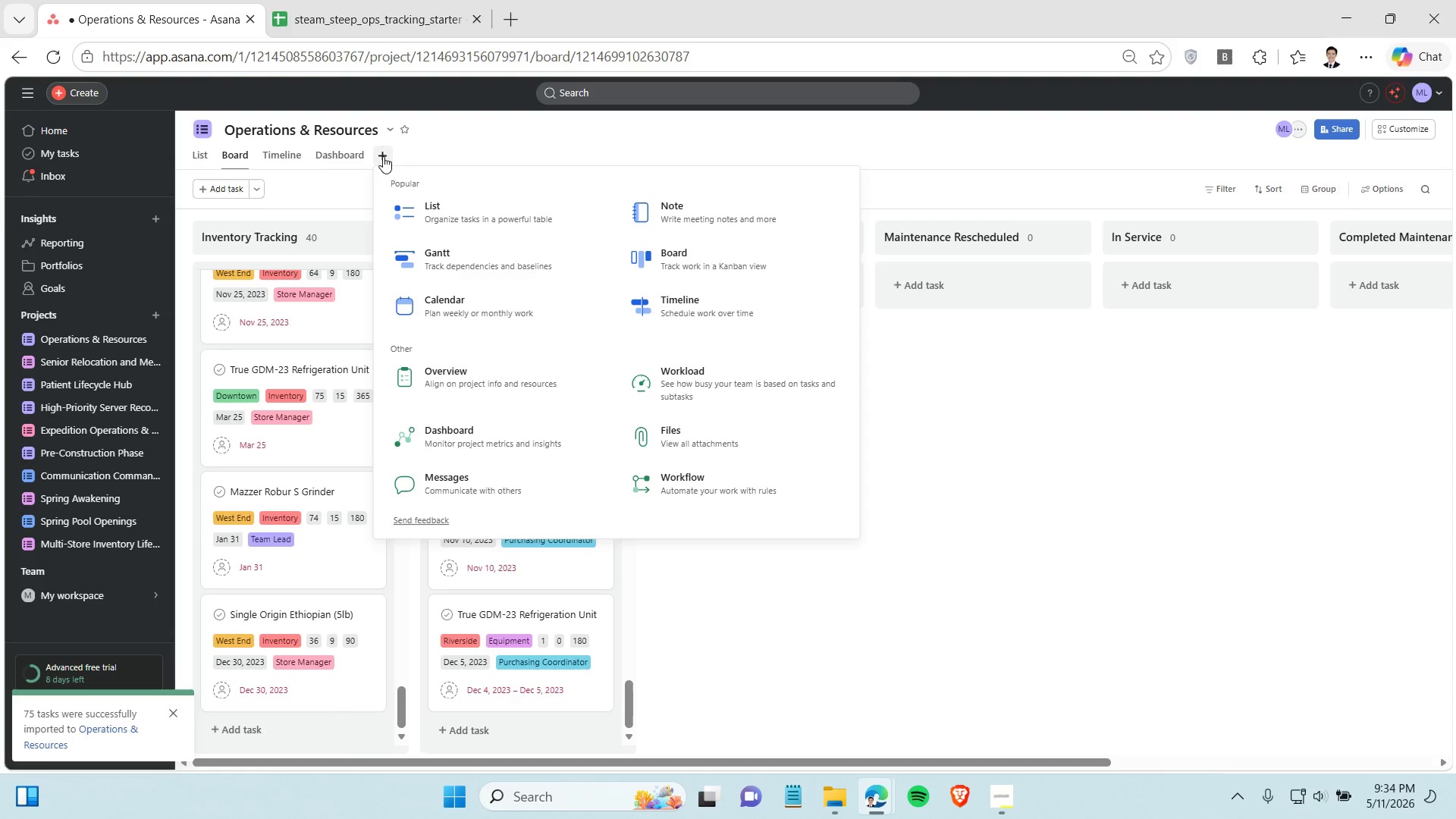 
left_click([332, 162])
 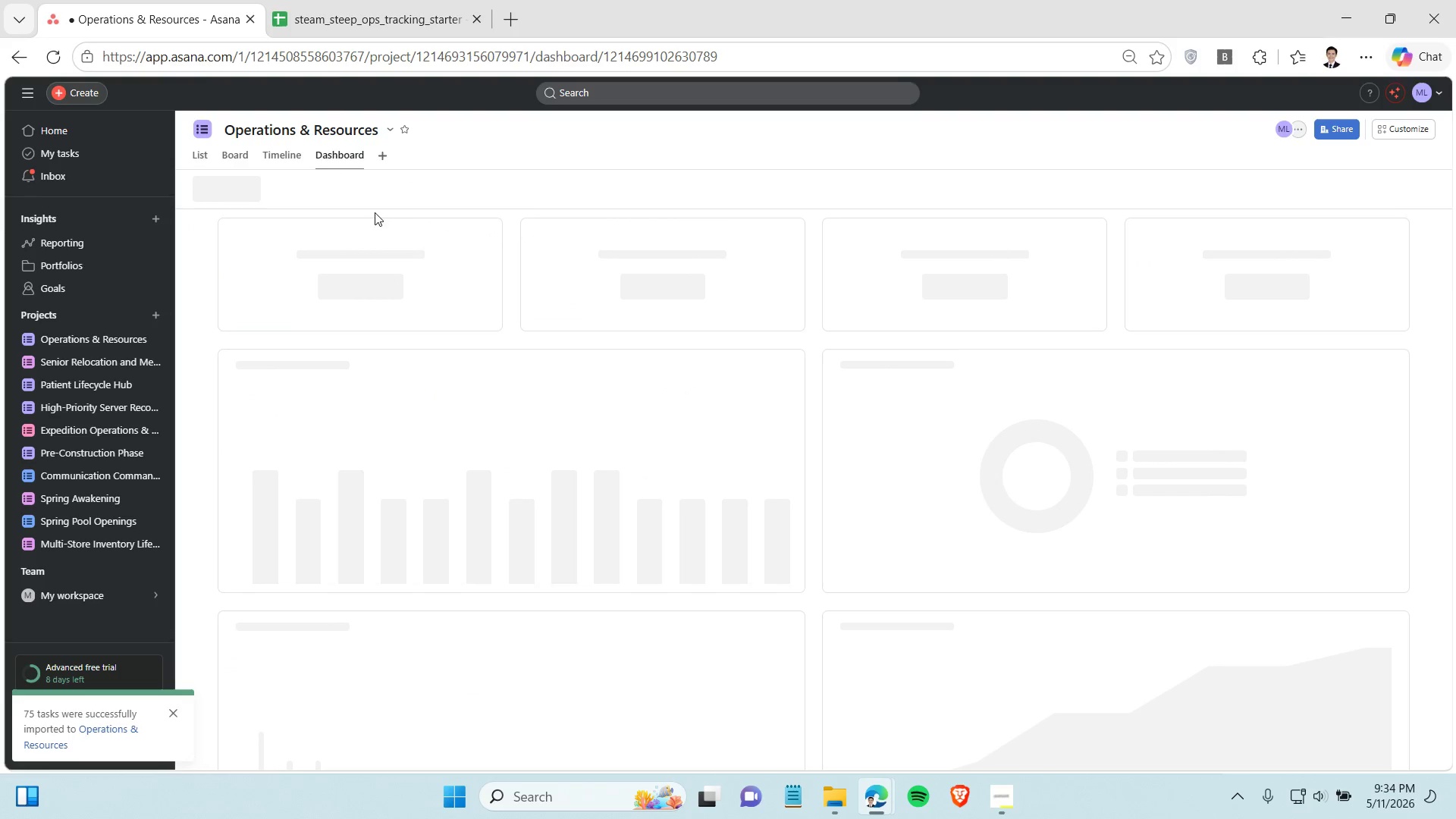 
mouse_move([435, 239])
 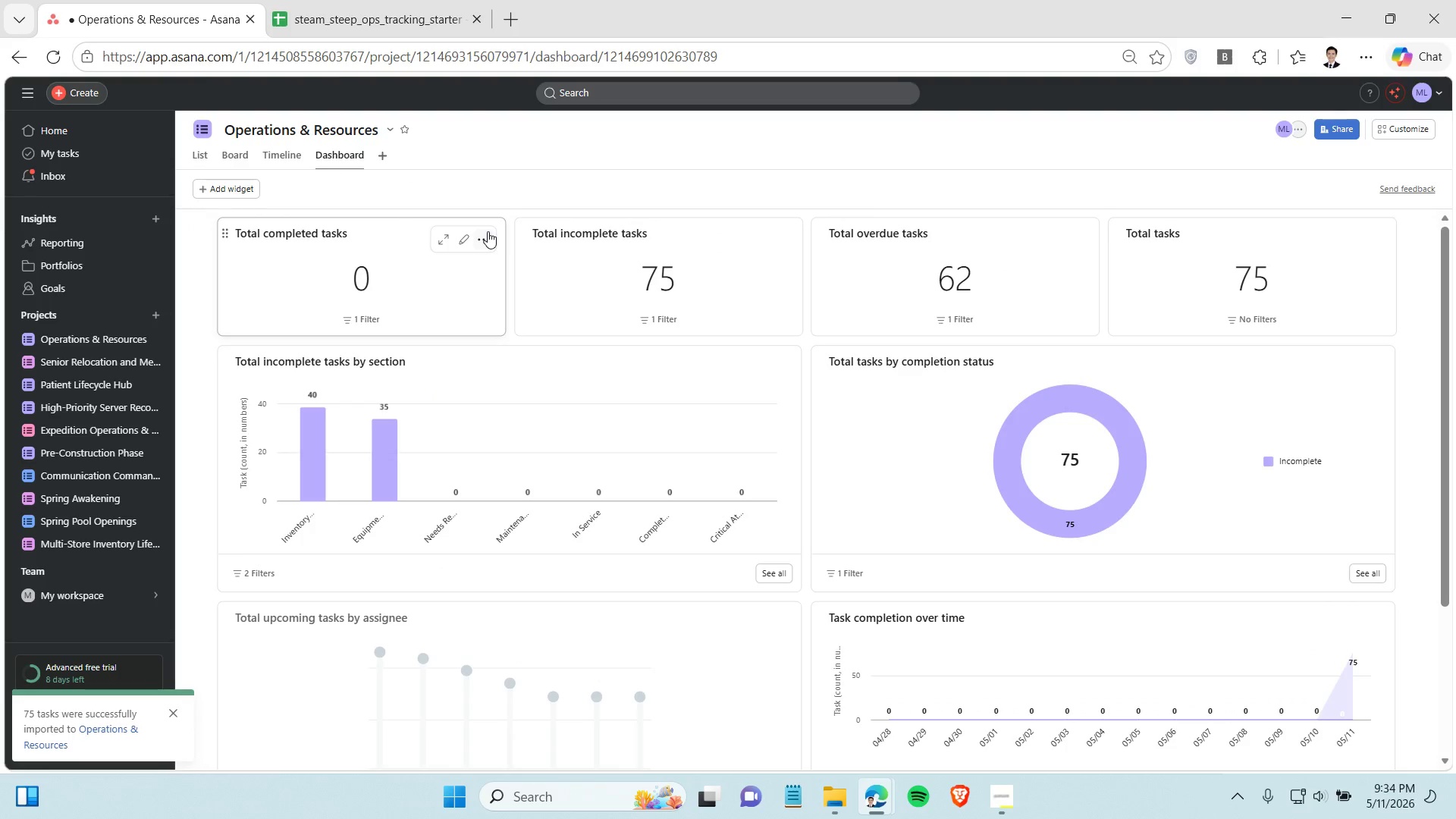 
left_click([488, 231])
 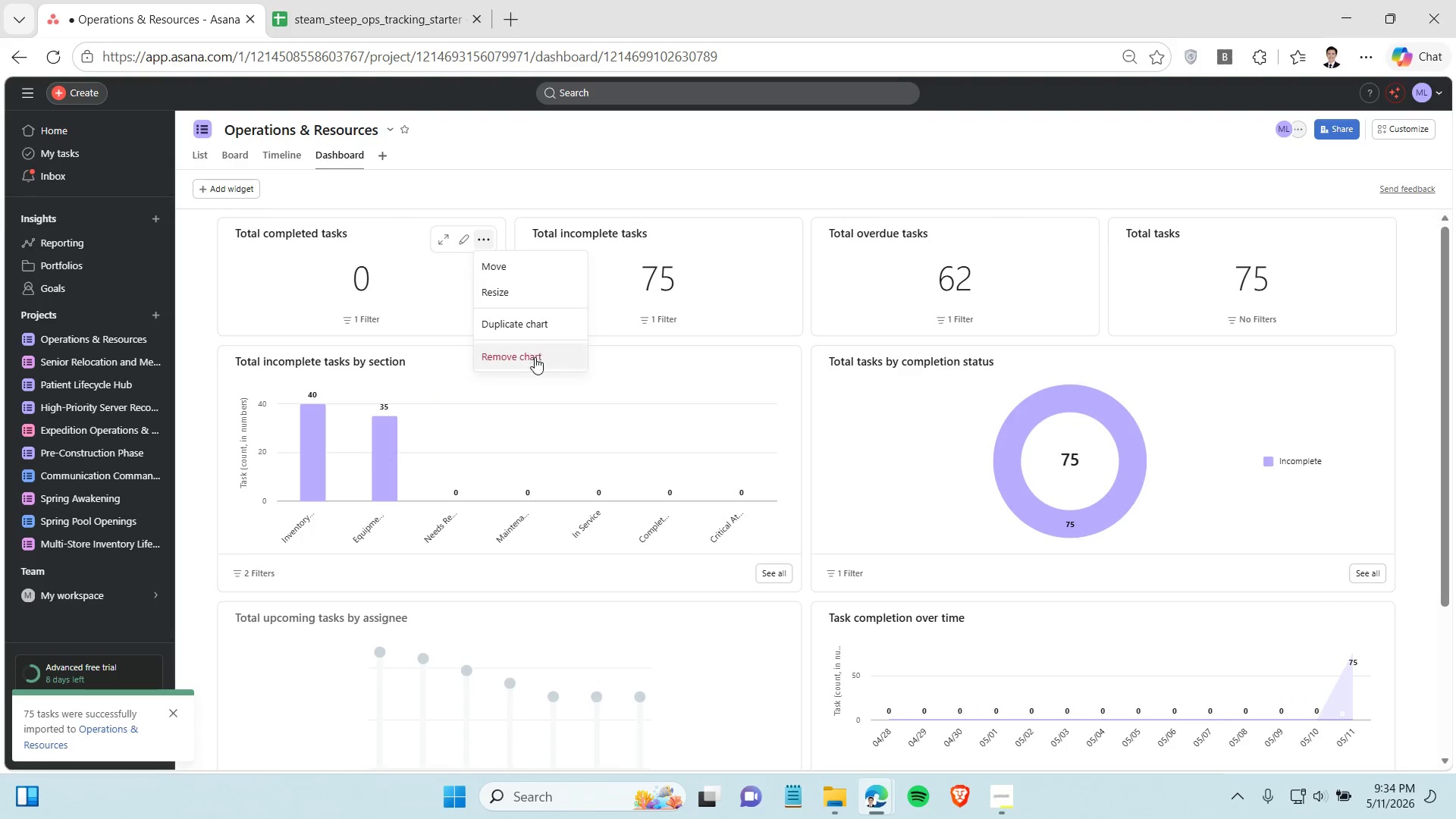 
left_click([535, 357])
 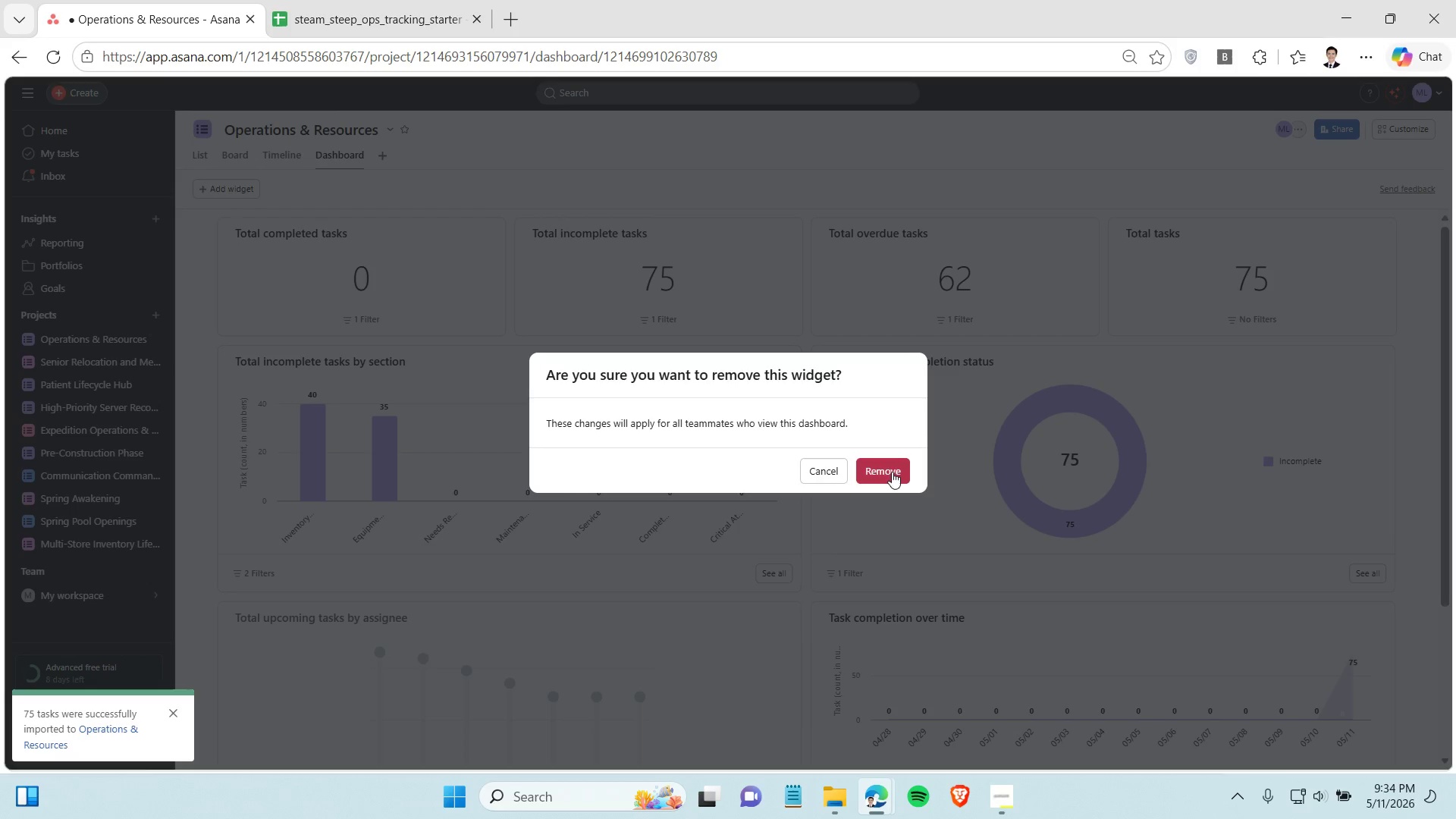 
left_click([890, 470])
 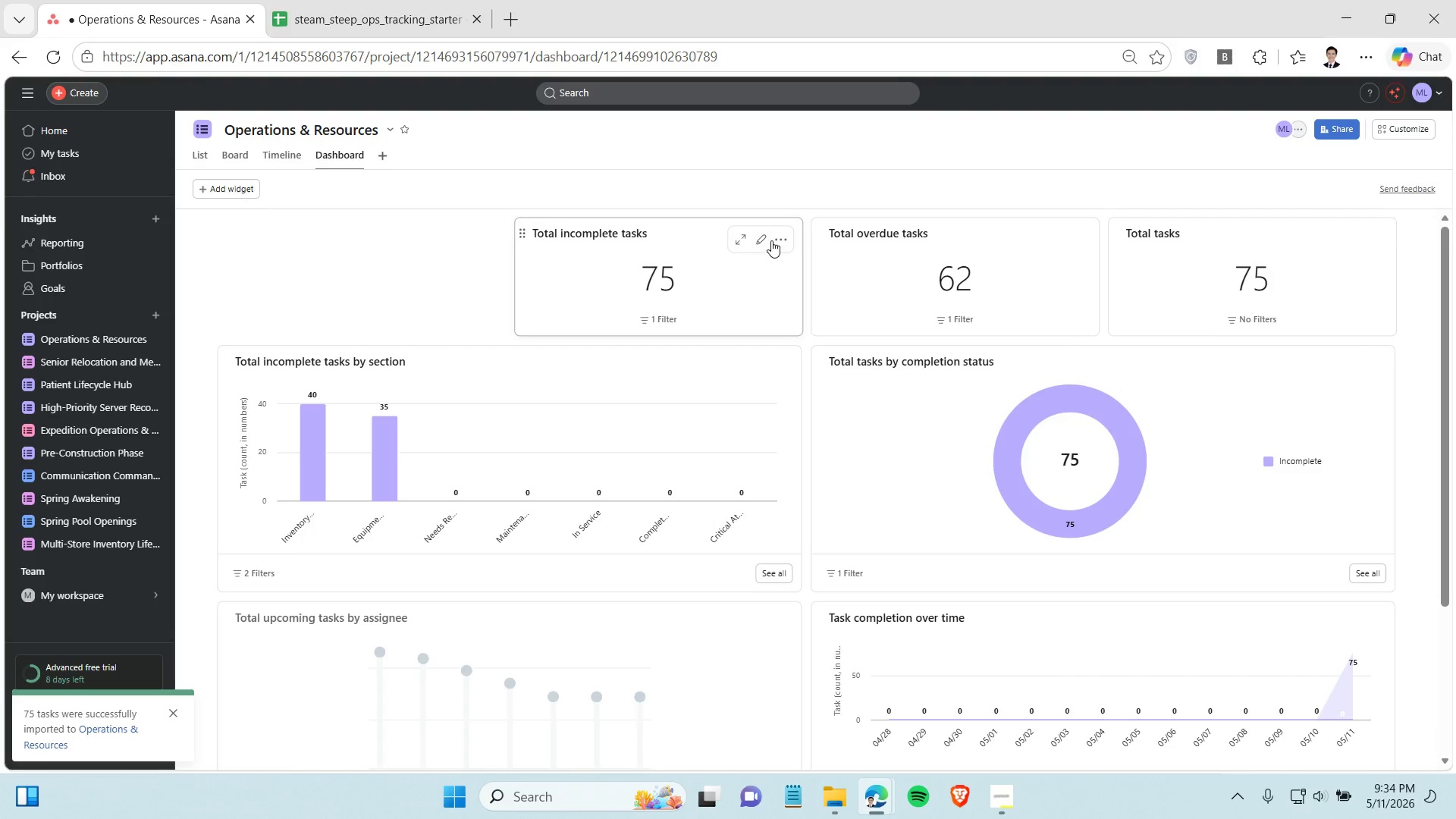 
left_click([772, 238])
 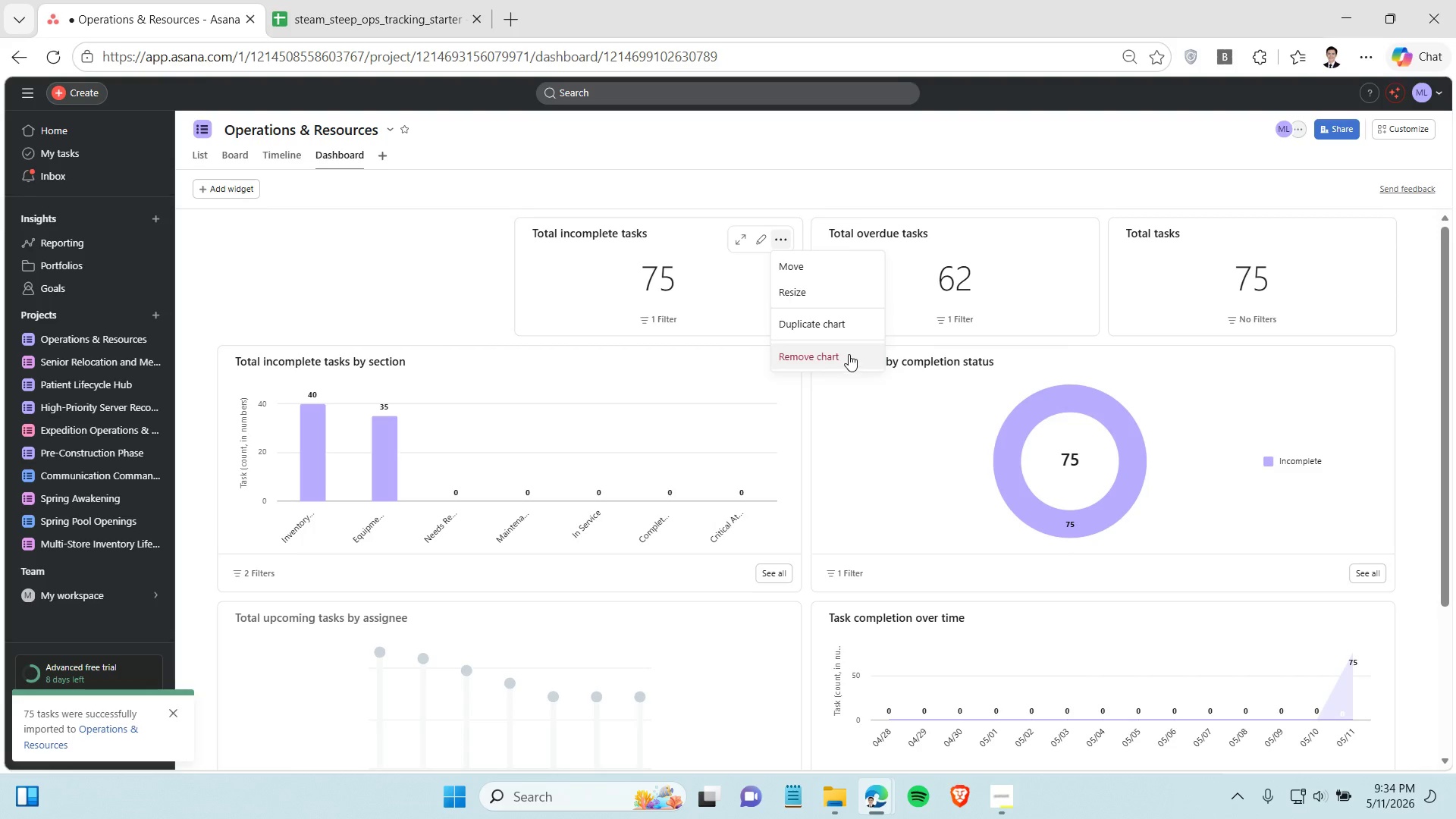 
left_click([849, 354])
 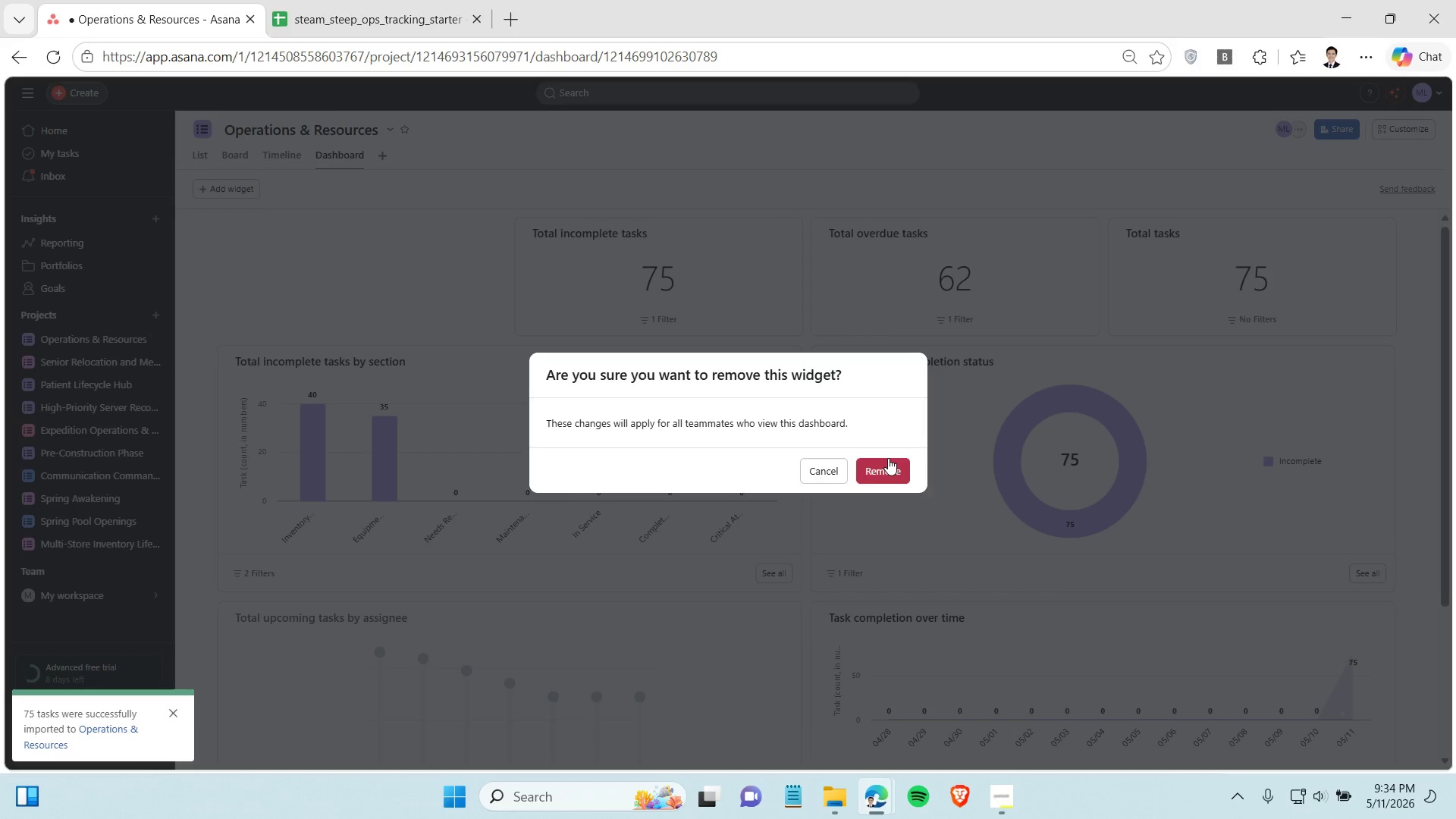 
left_click([888, 458])
 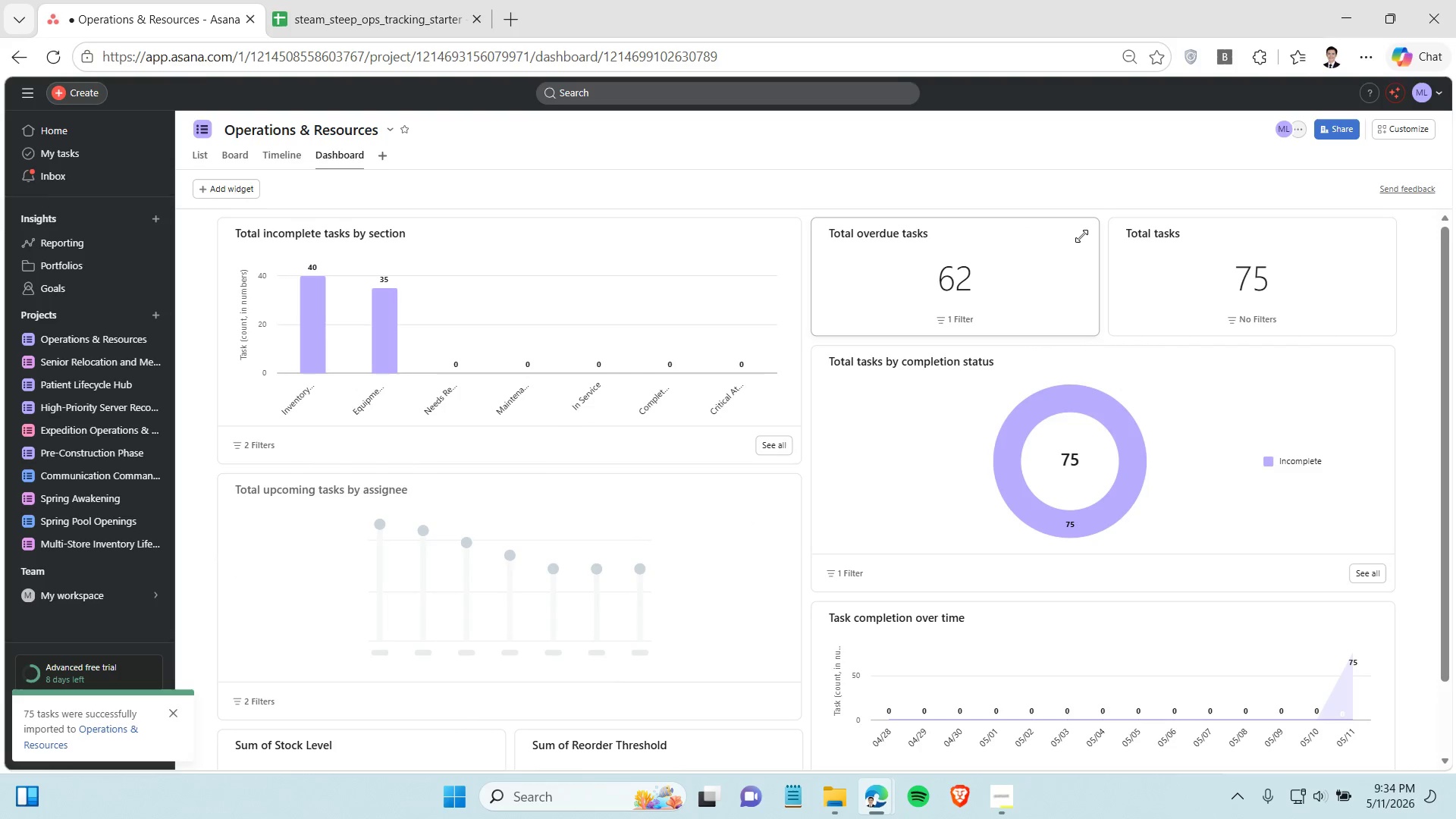 
left_click([1078, 238])
 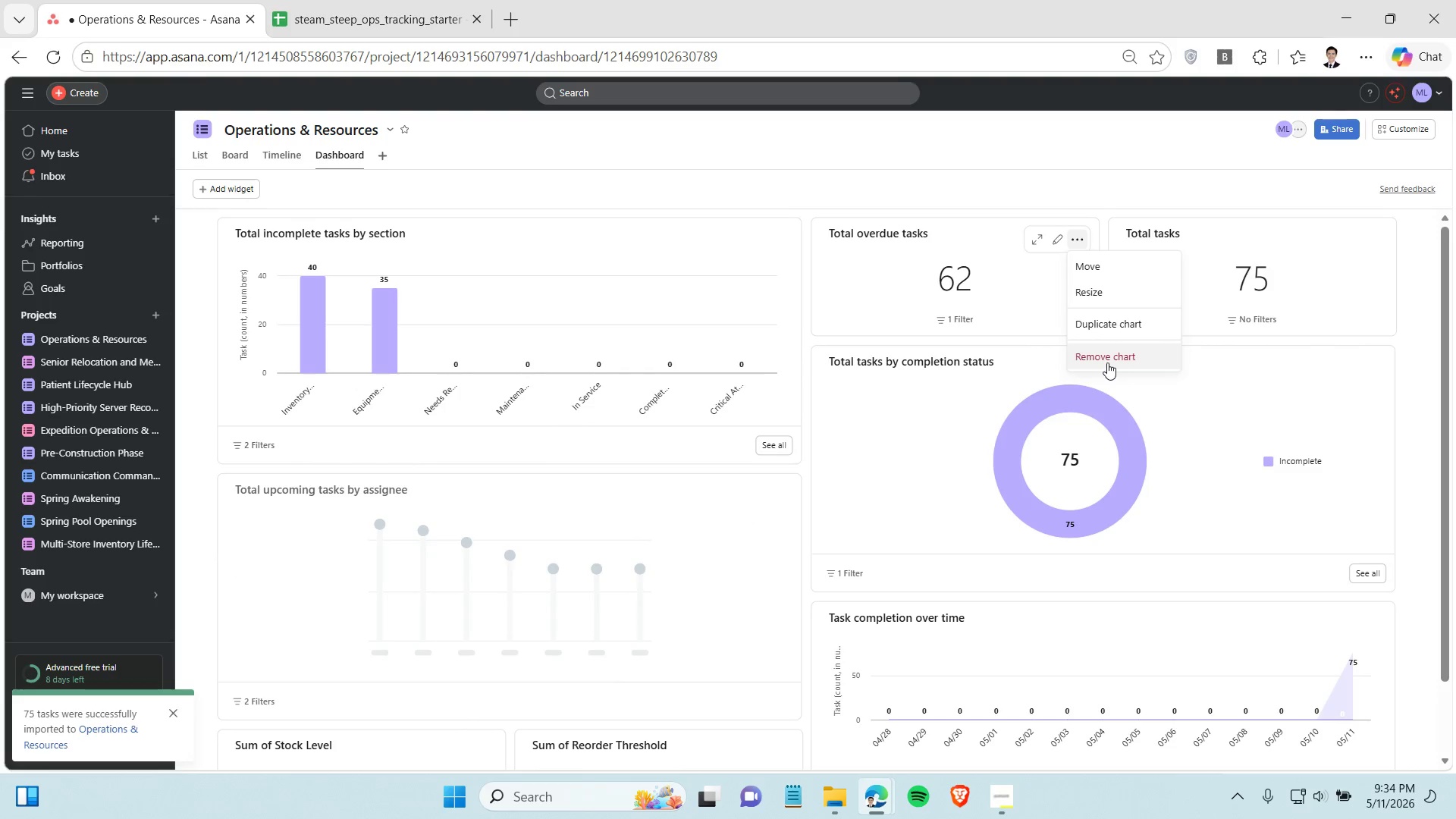 
left_click([1106, 359])
 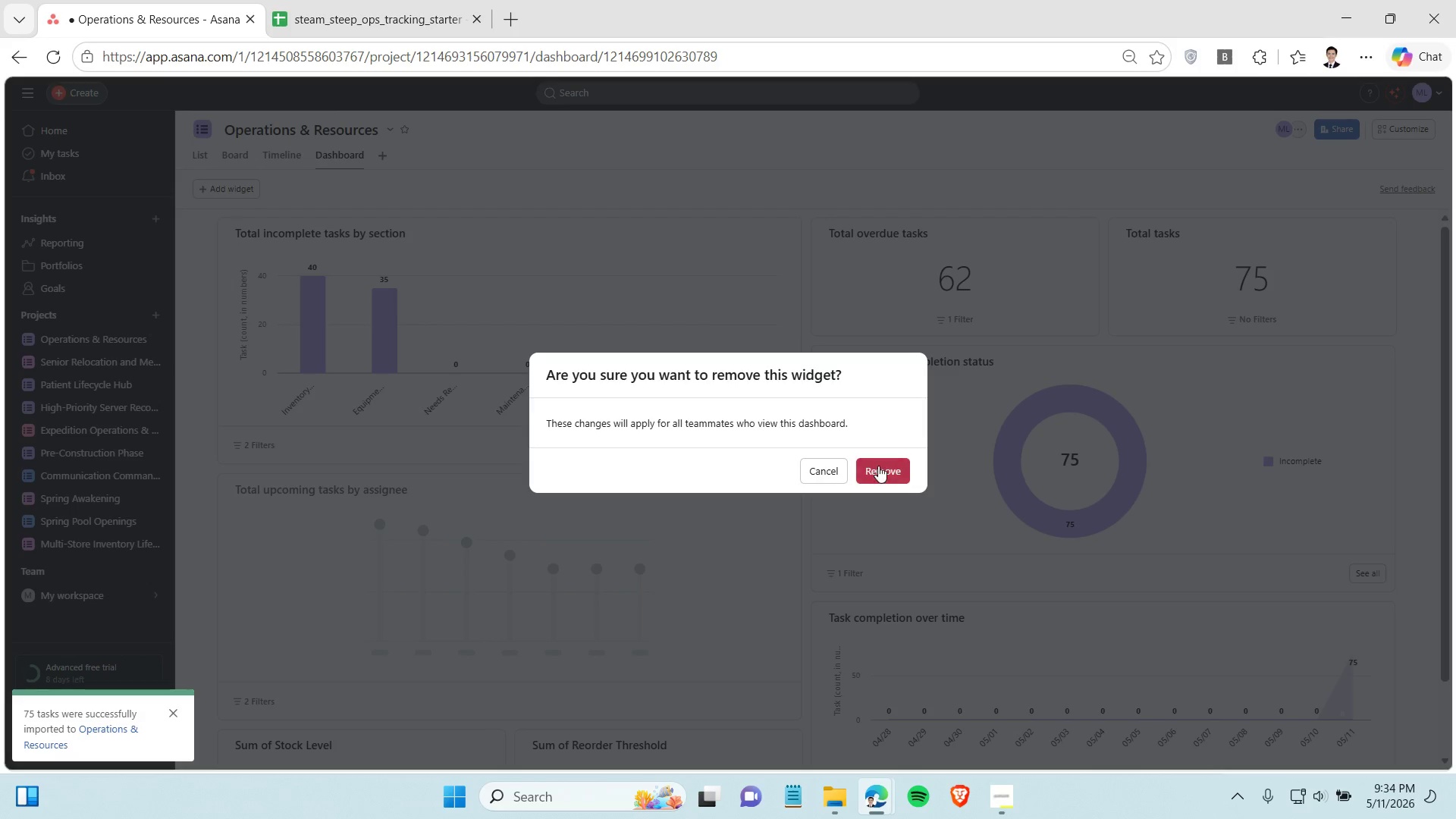 
left_click([878, 466])
 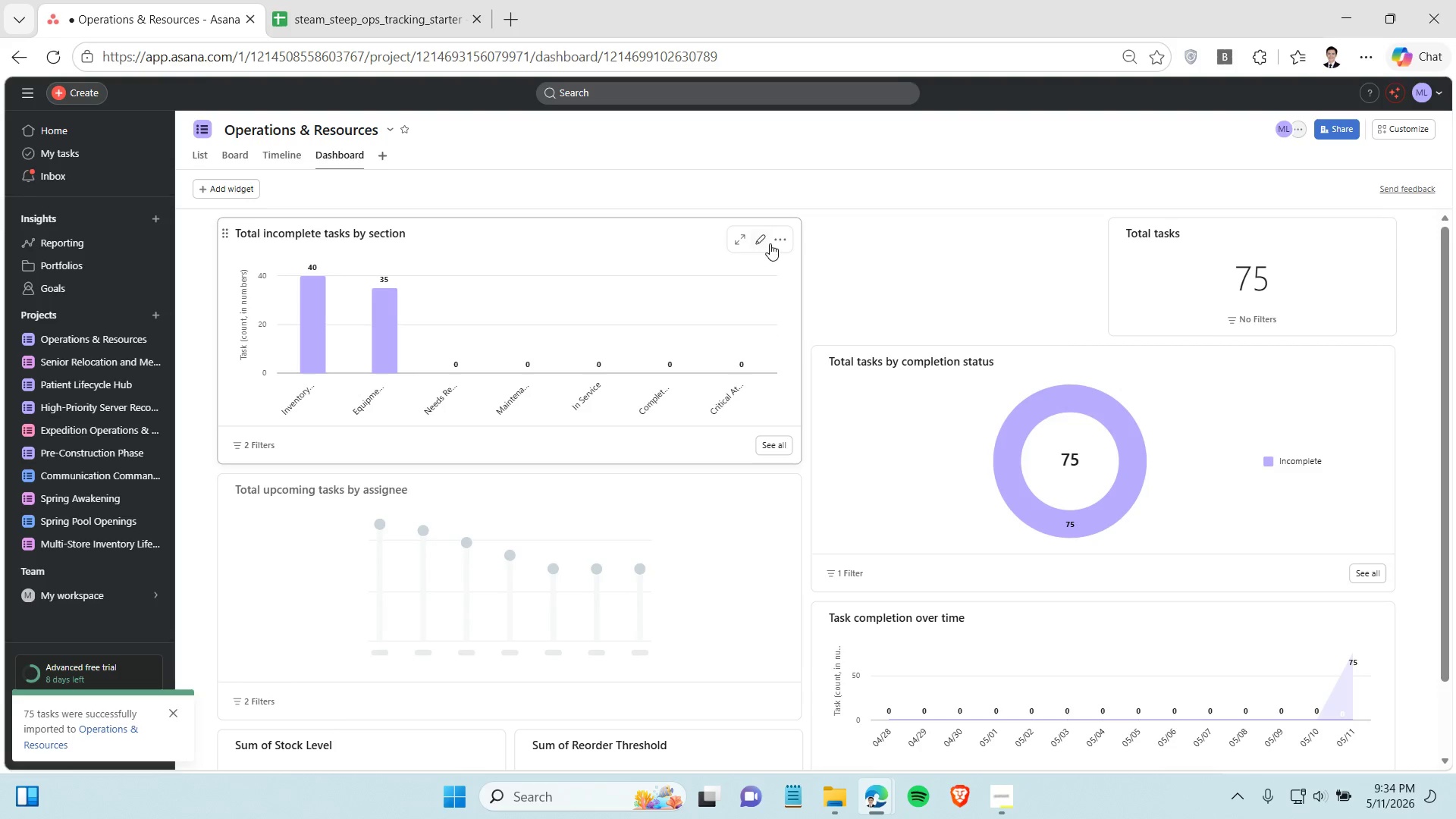 
left_click([780, 237])
 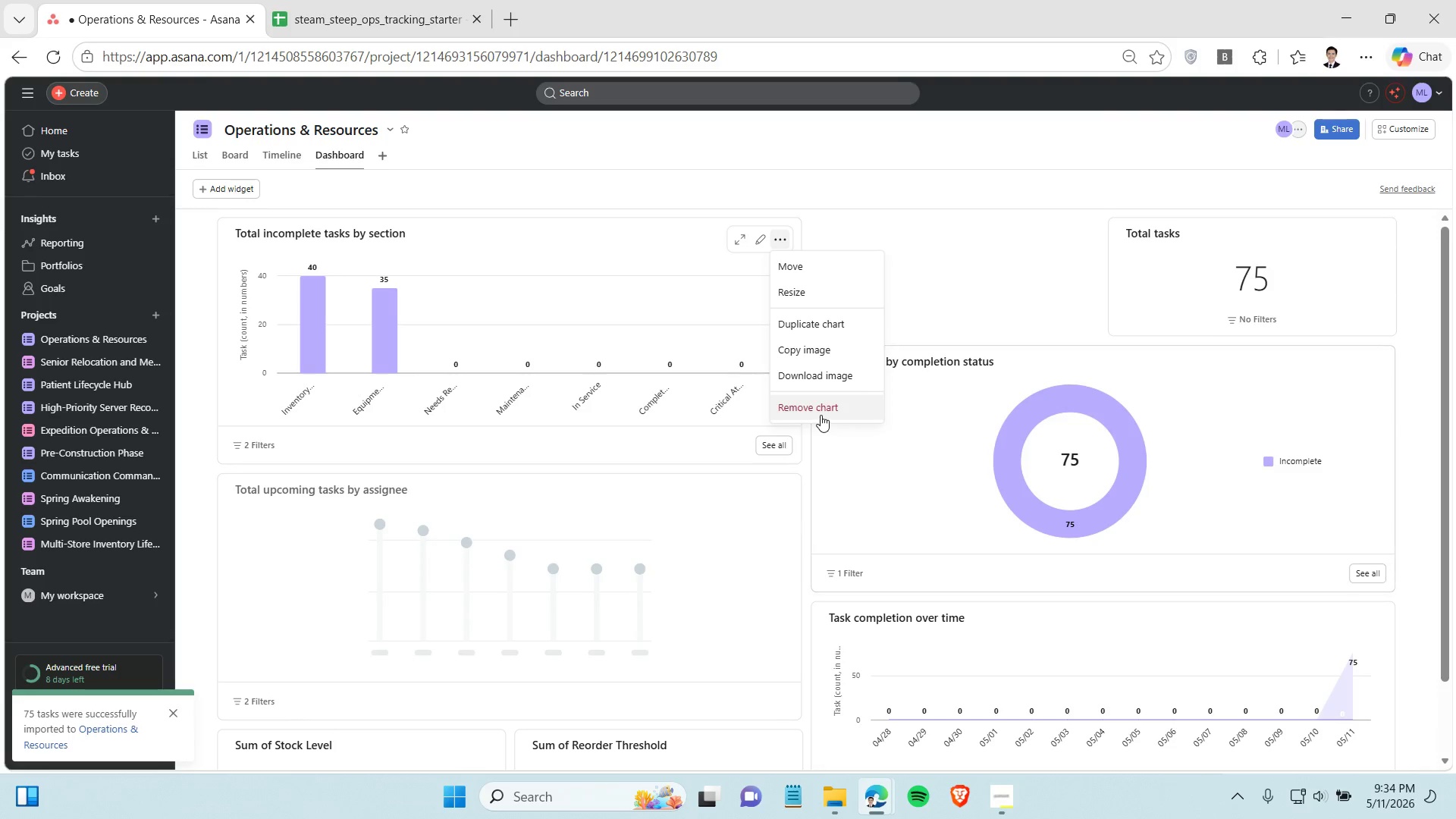 
left_click([821, 415])
 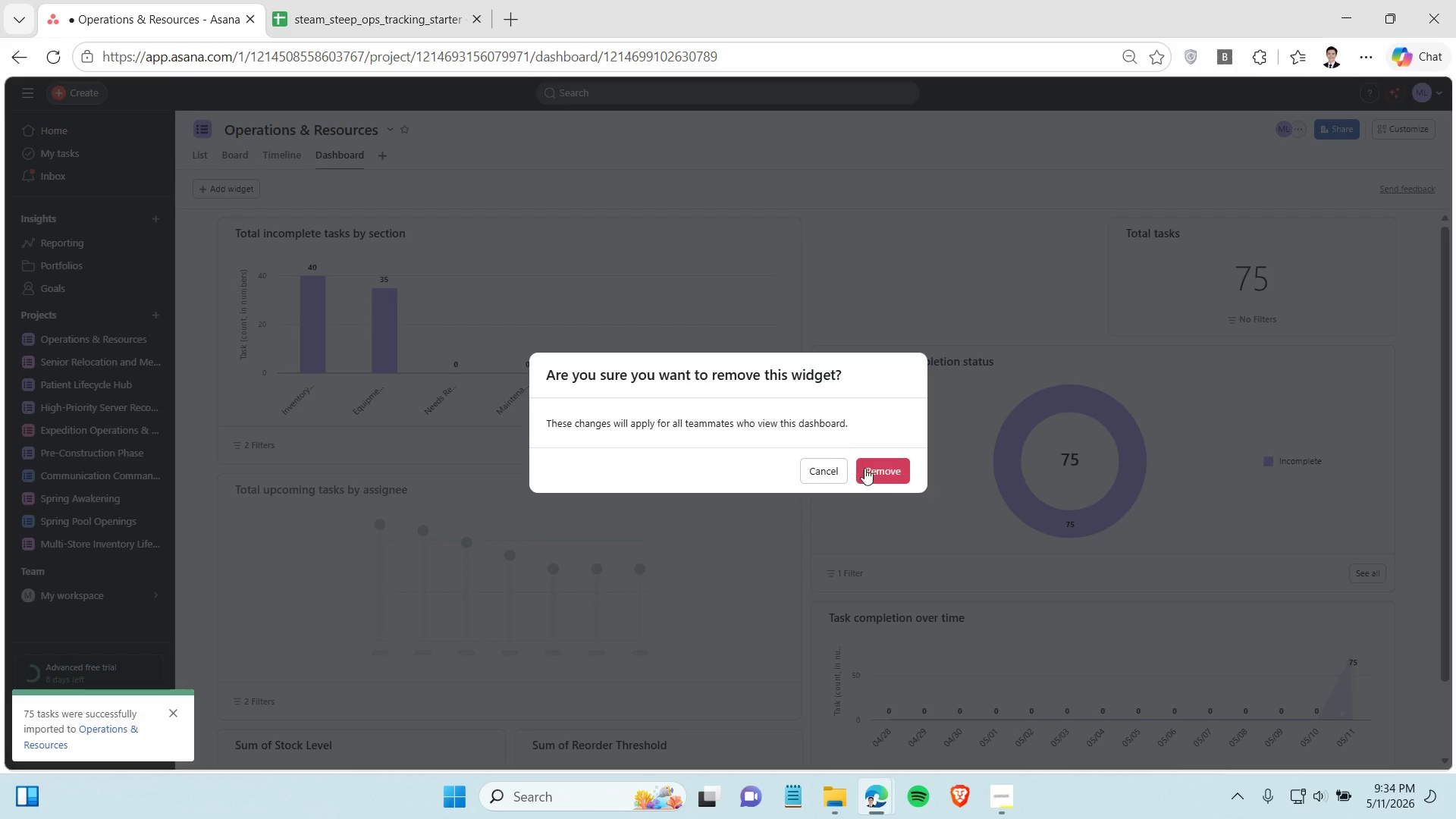 
left_click([888, 472])
 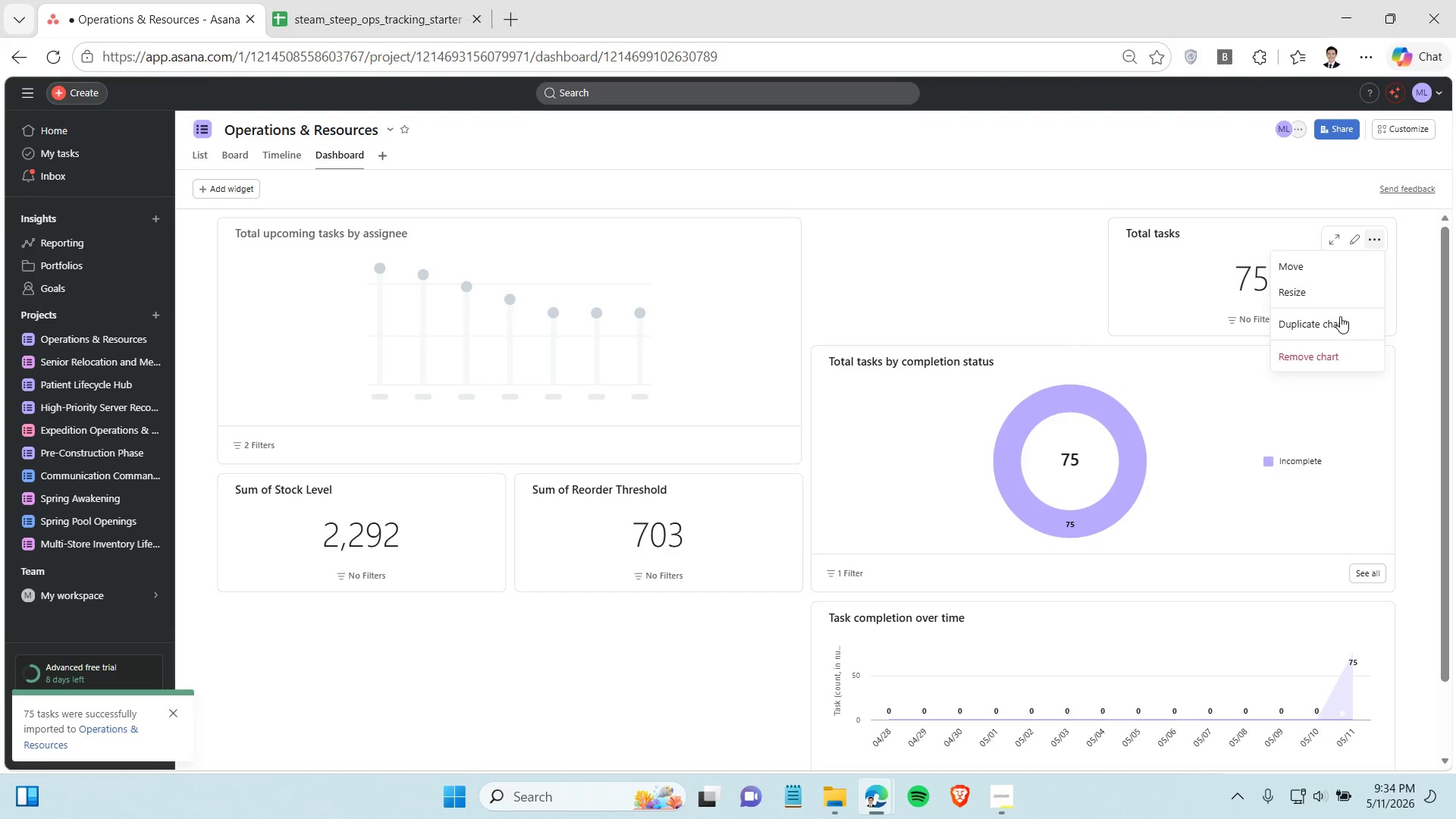 
left_click([1312, 359])
 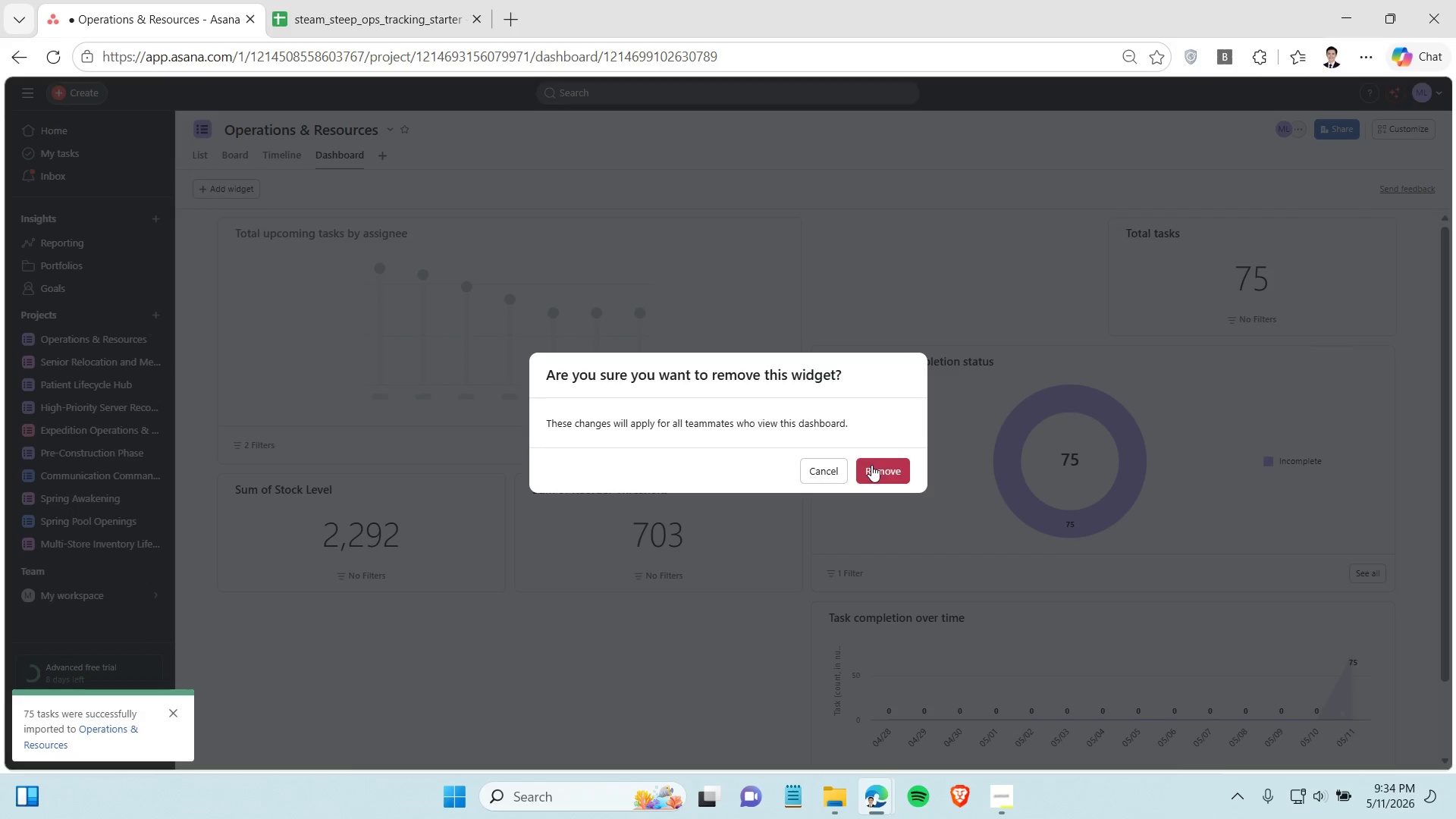 
left_click([871, 465])
 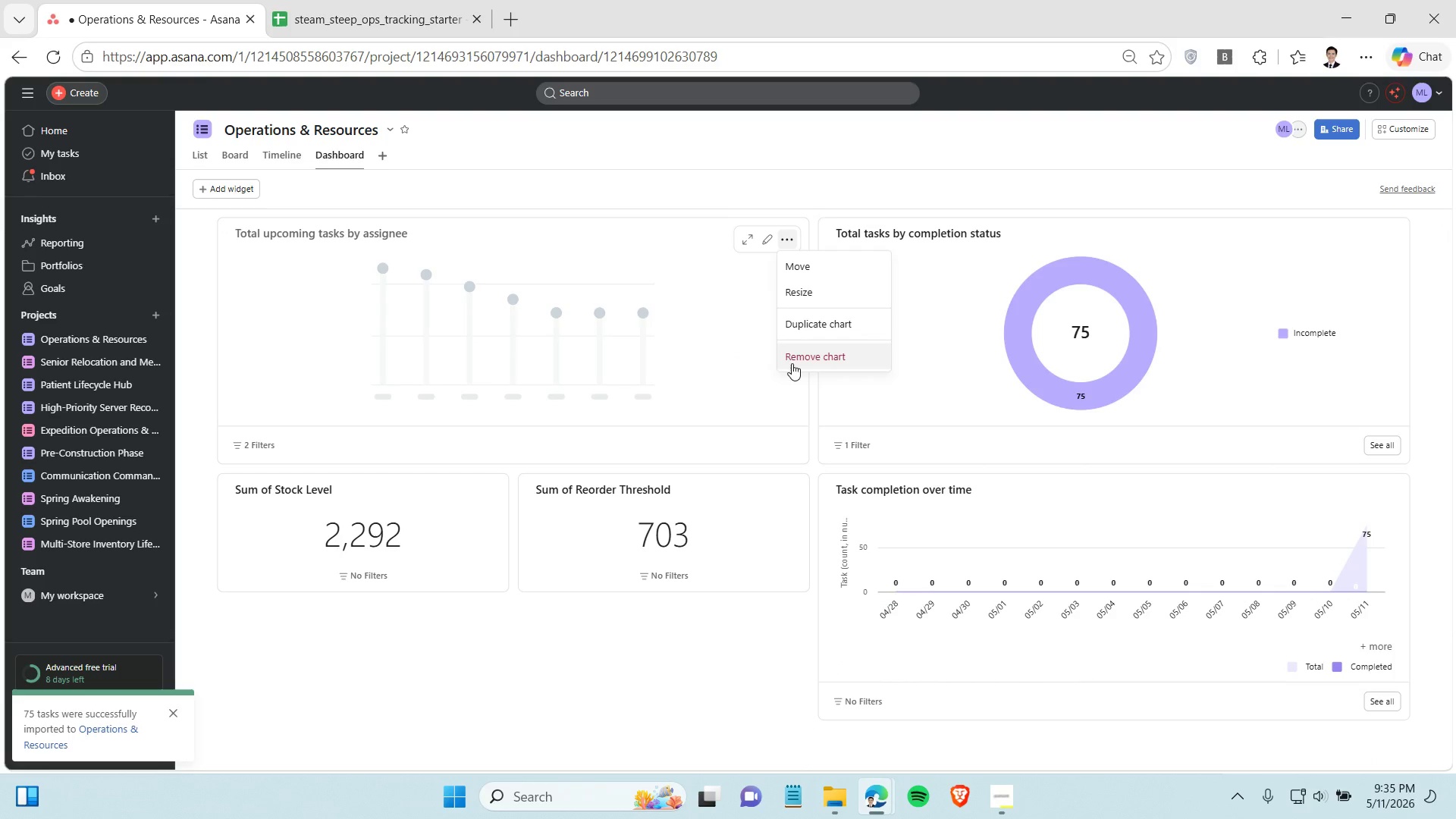 
left_click([799, 358])
 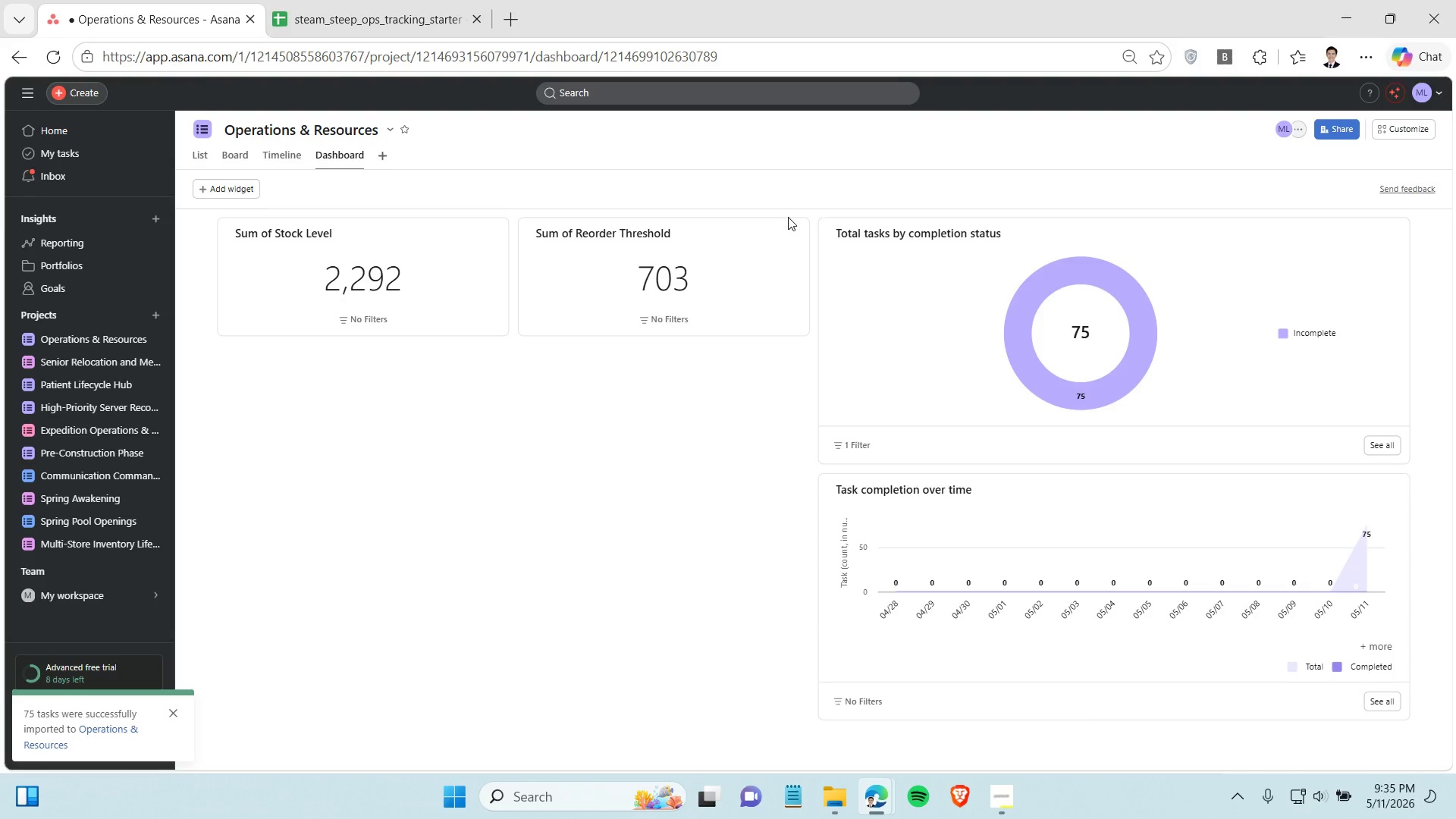 
left_click([790, 238])
 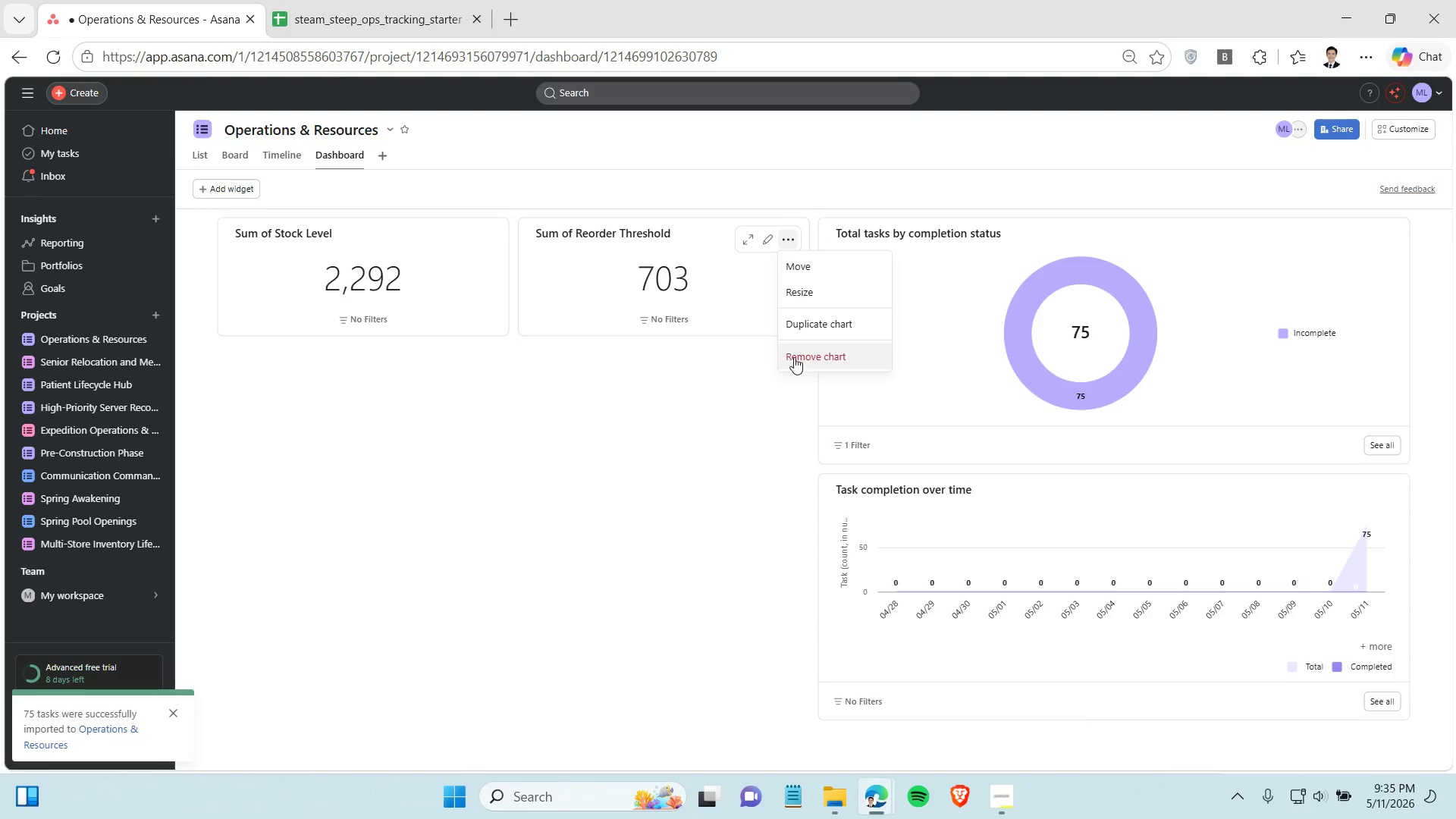 
left_click([807, 359])
 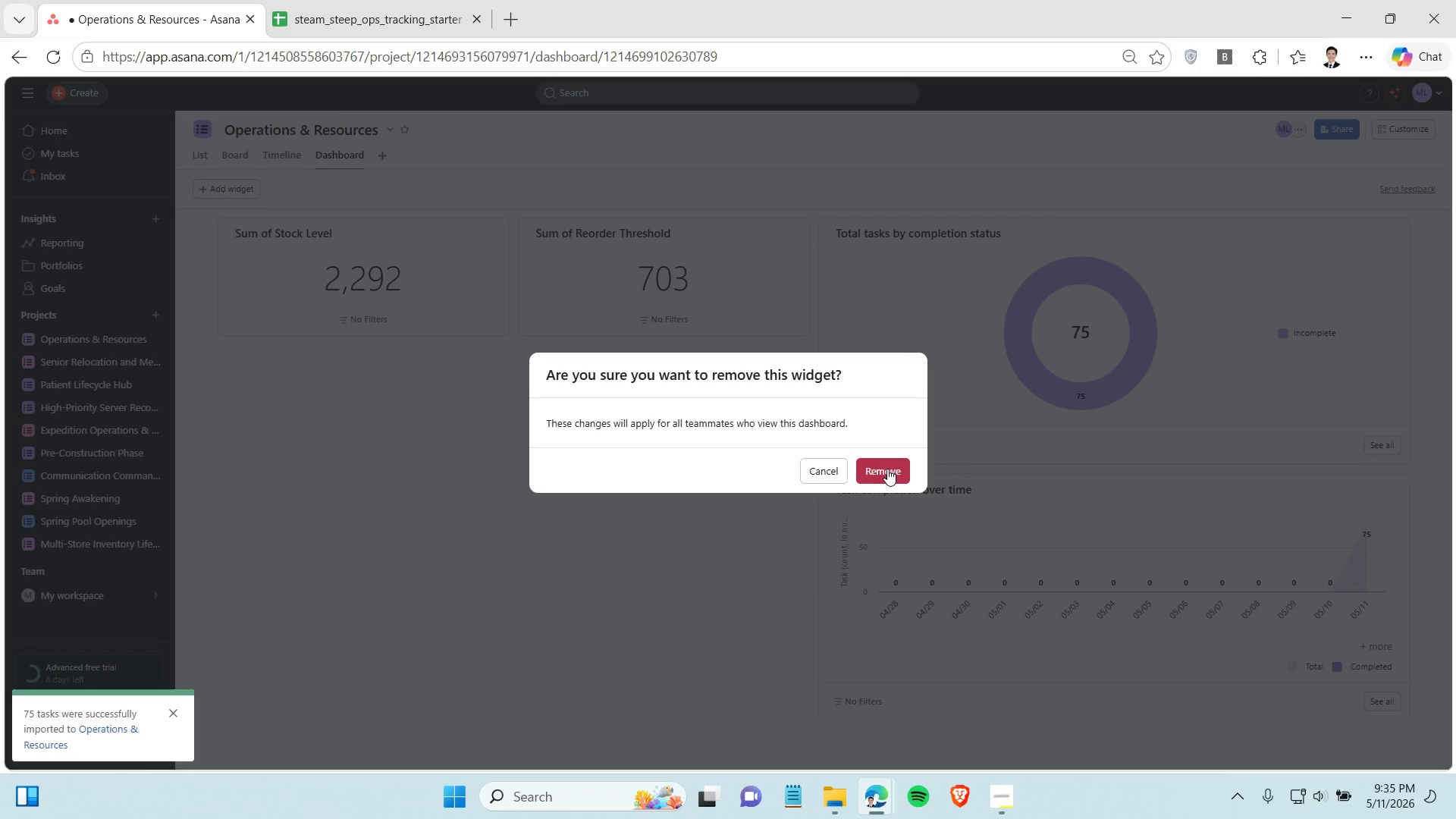 
left_click([887, 469])
 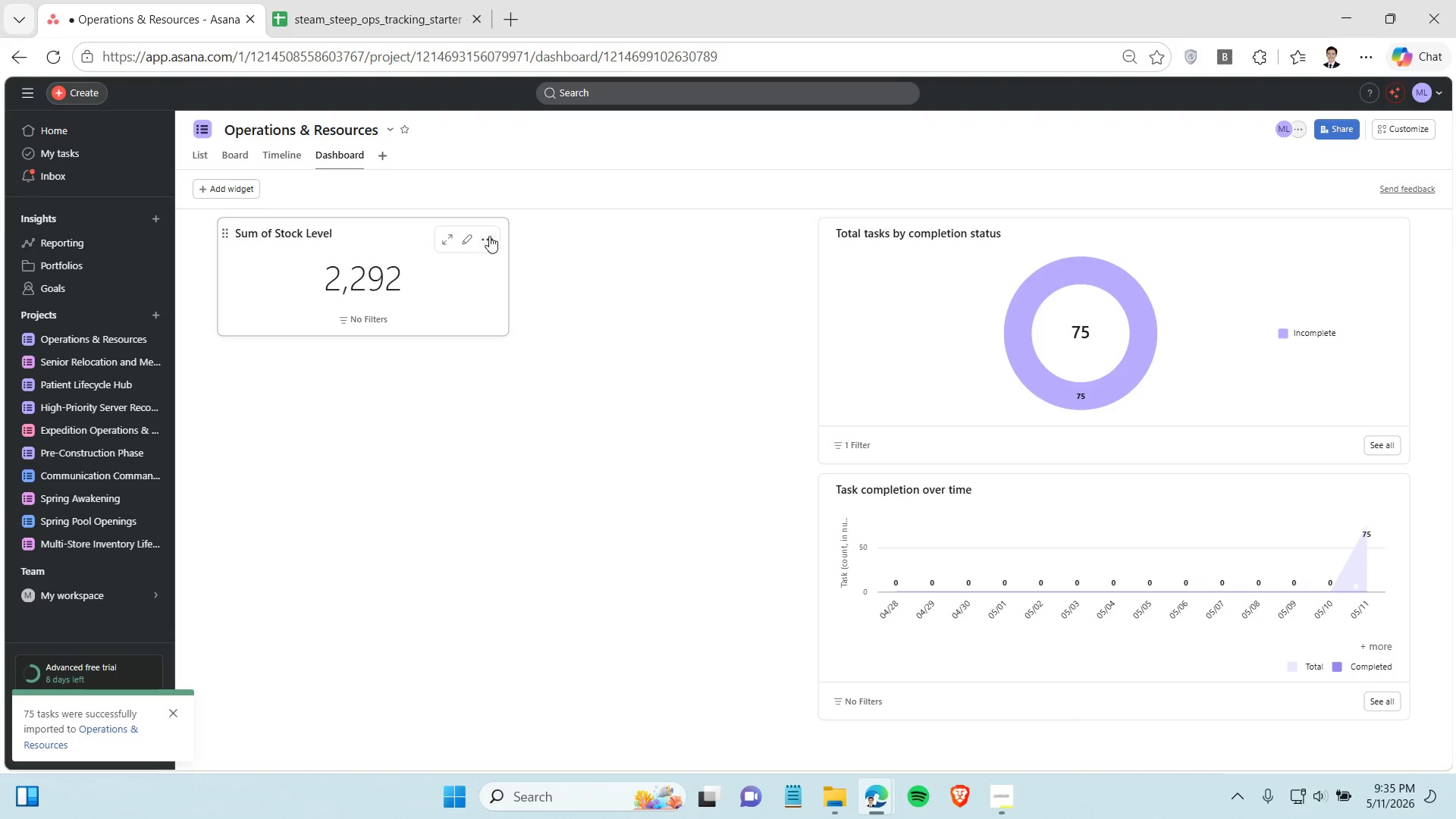 
left_click([489, 236])
 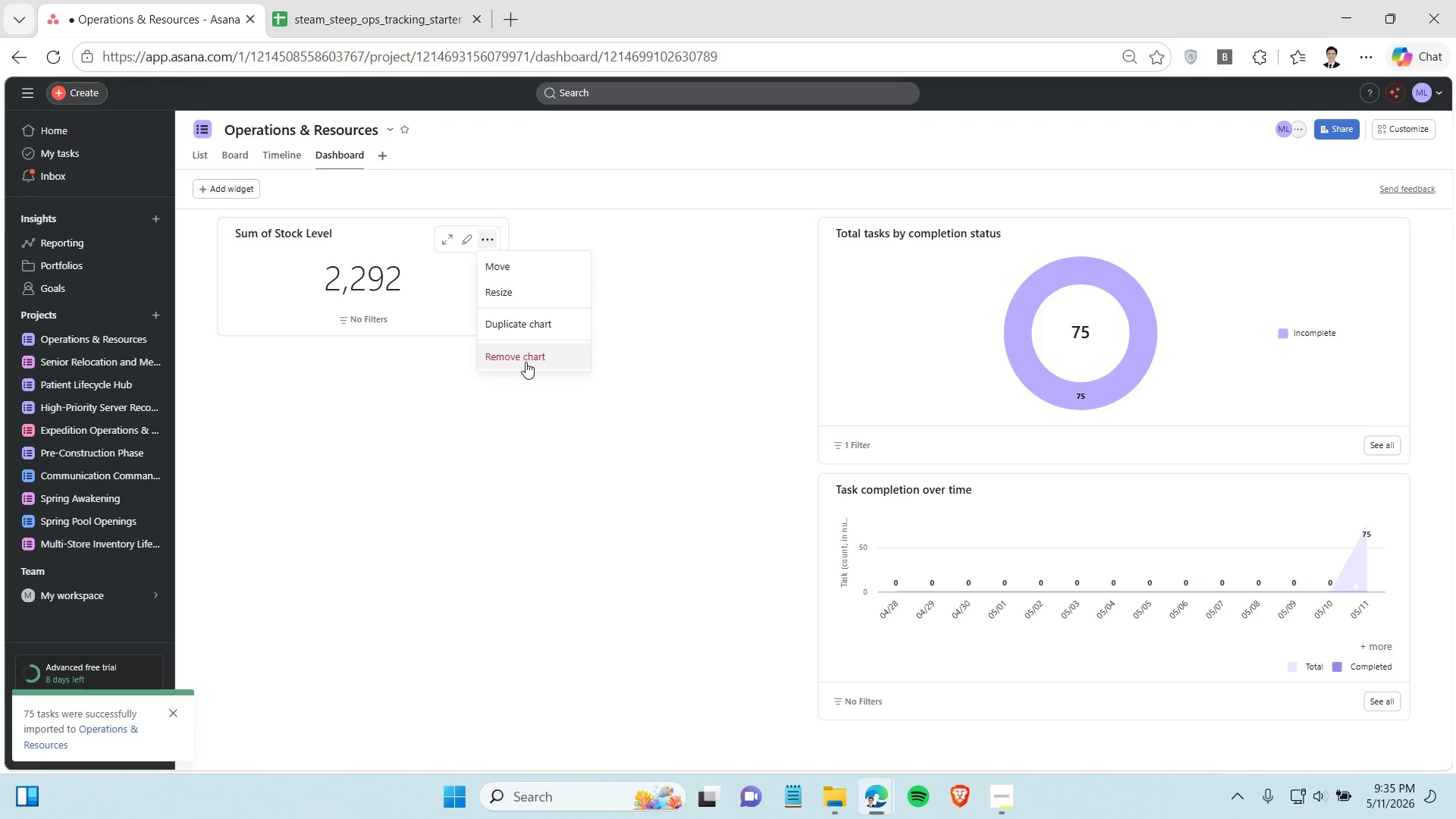 
left_click([526, 362])
 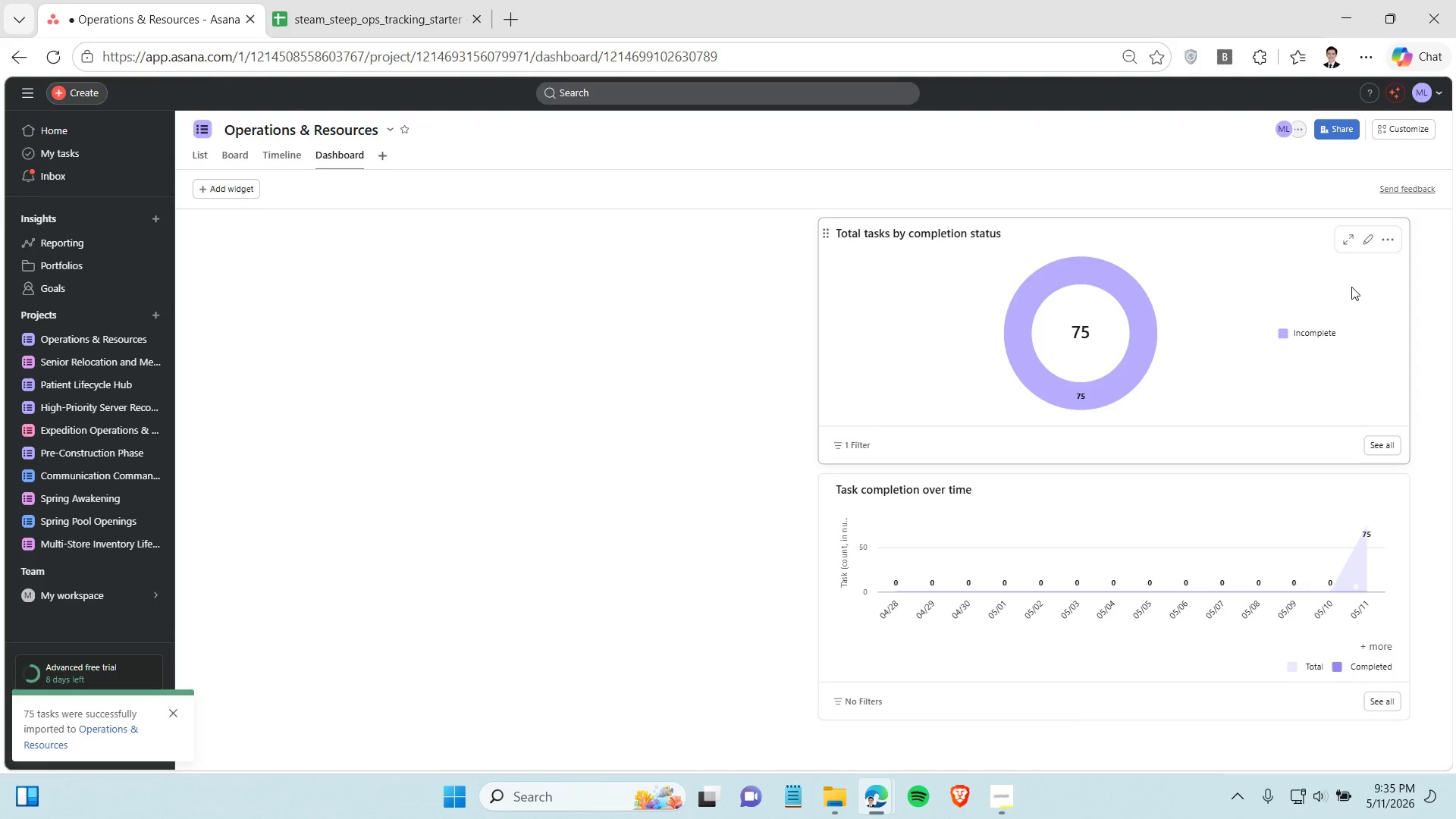 
left_click([1385, 239])
 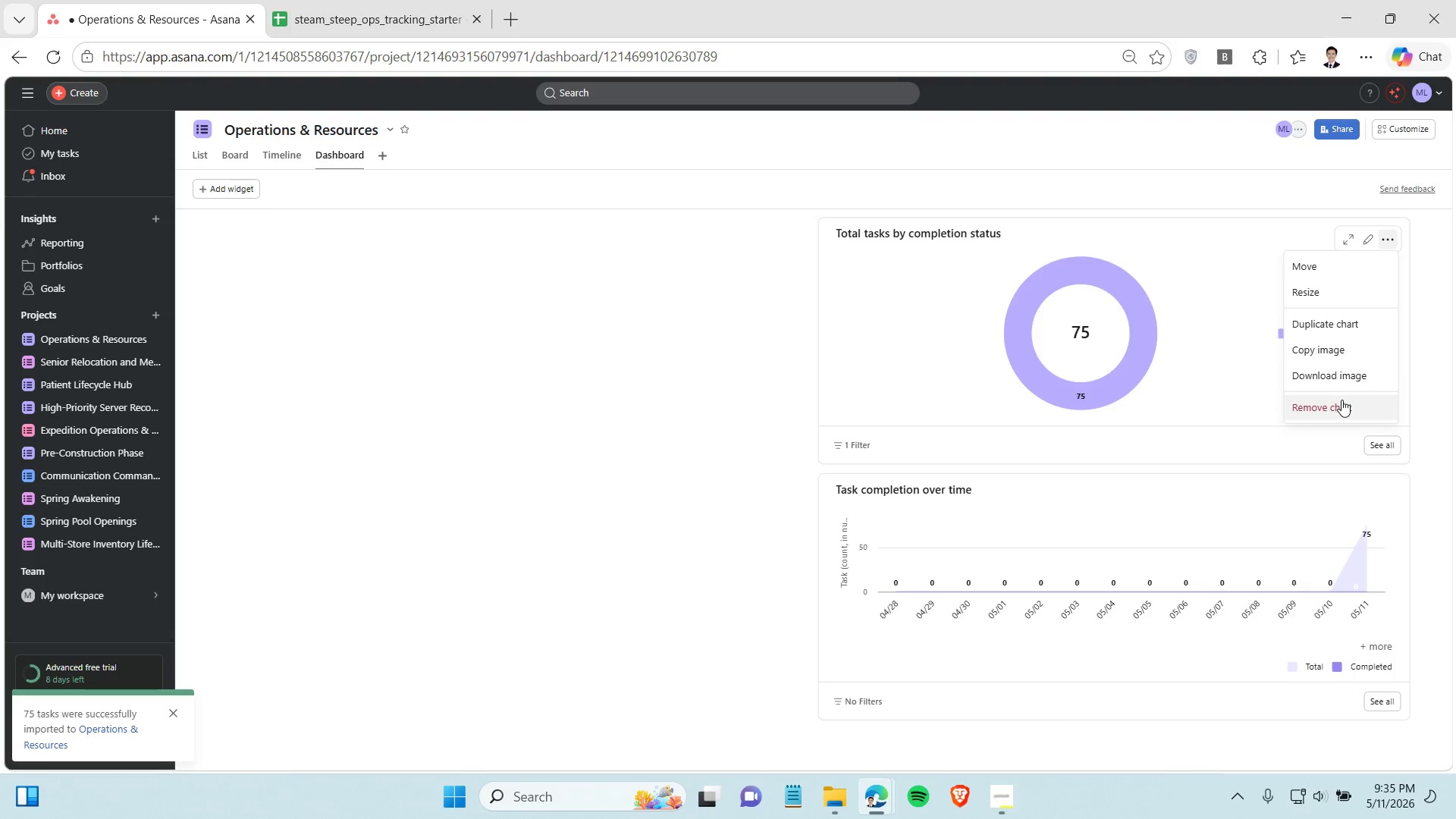 
left_click([1341, 400])
 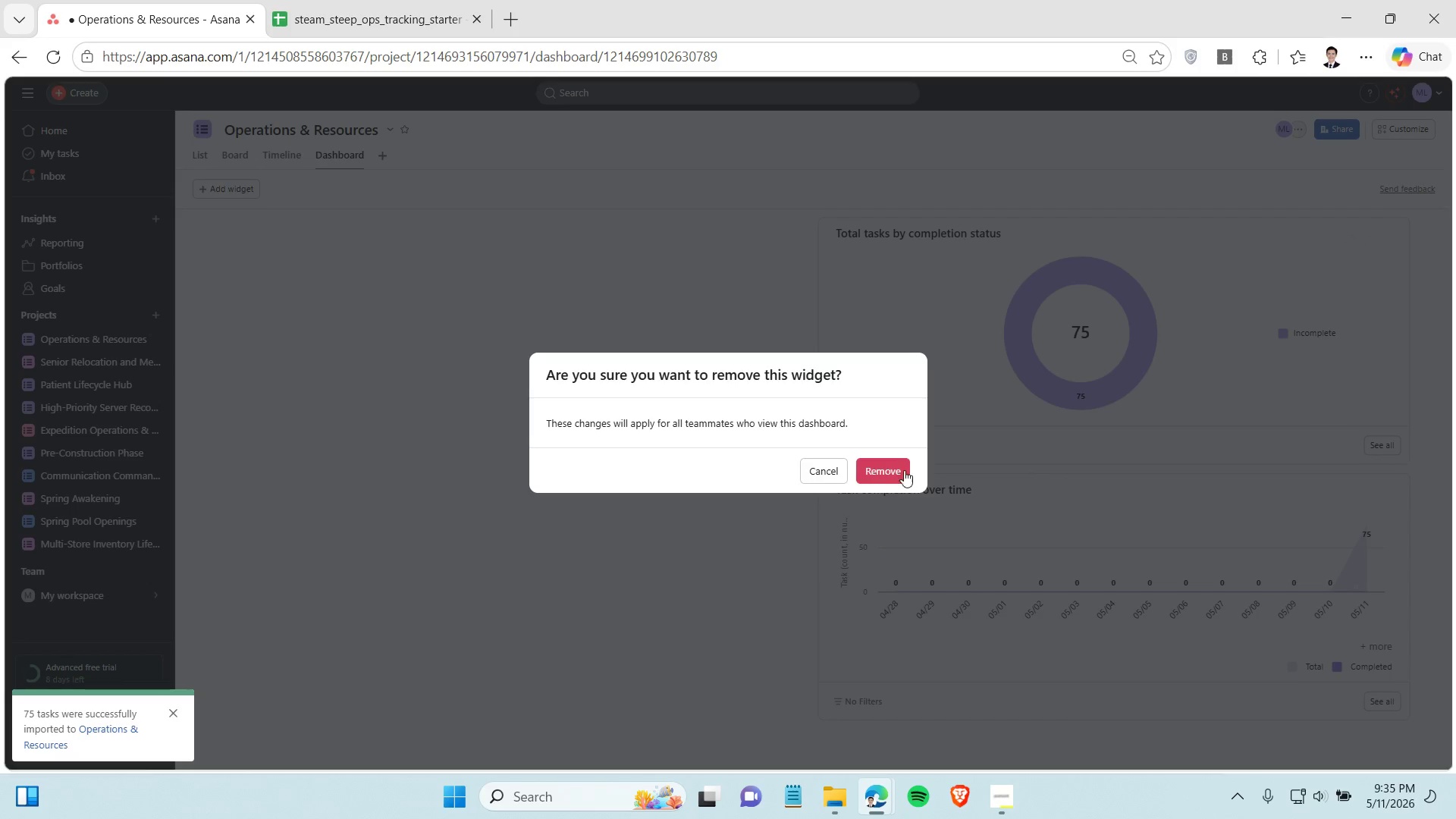 
left_click([881, 457])
 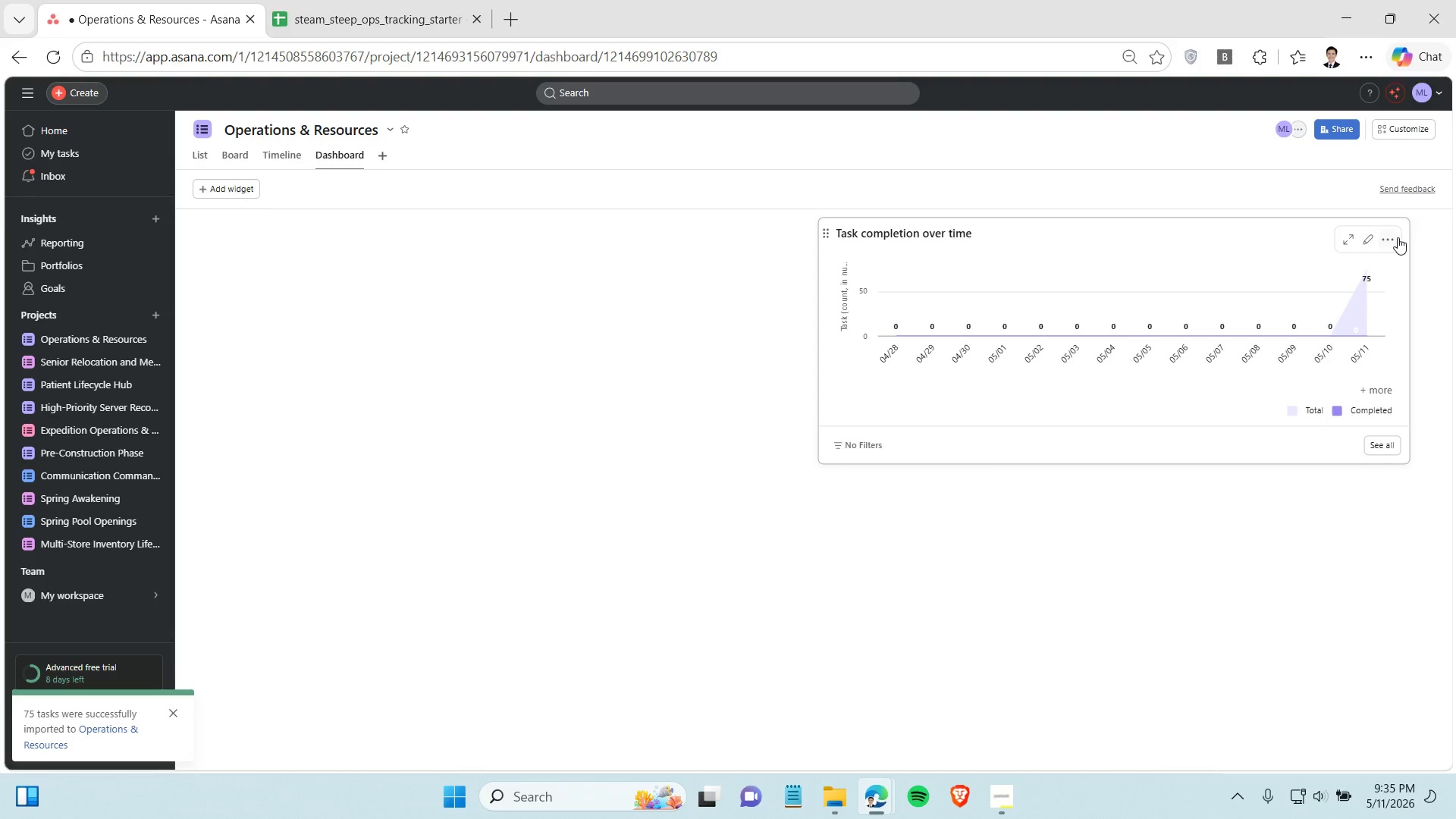 
left_click([1396, 237])
 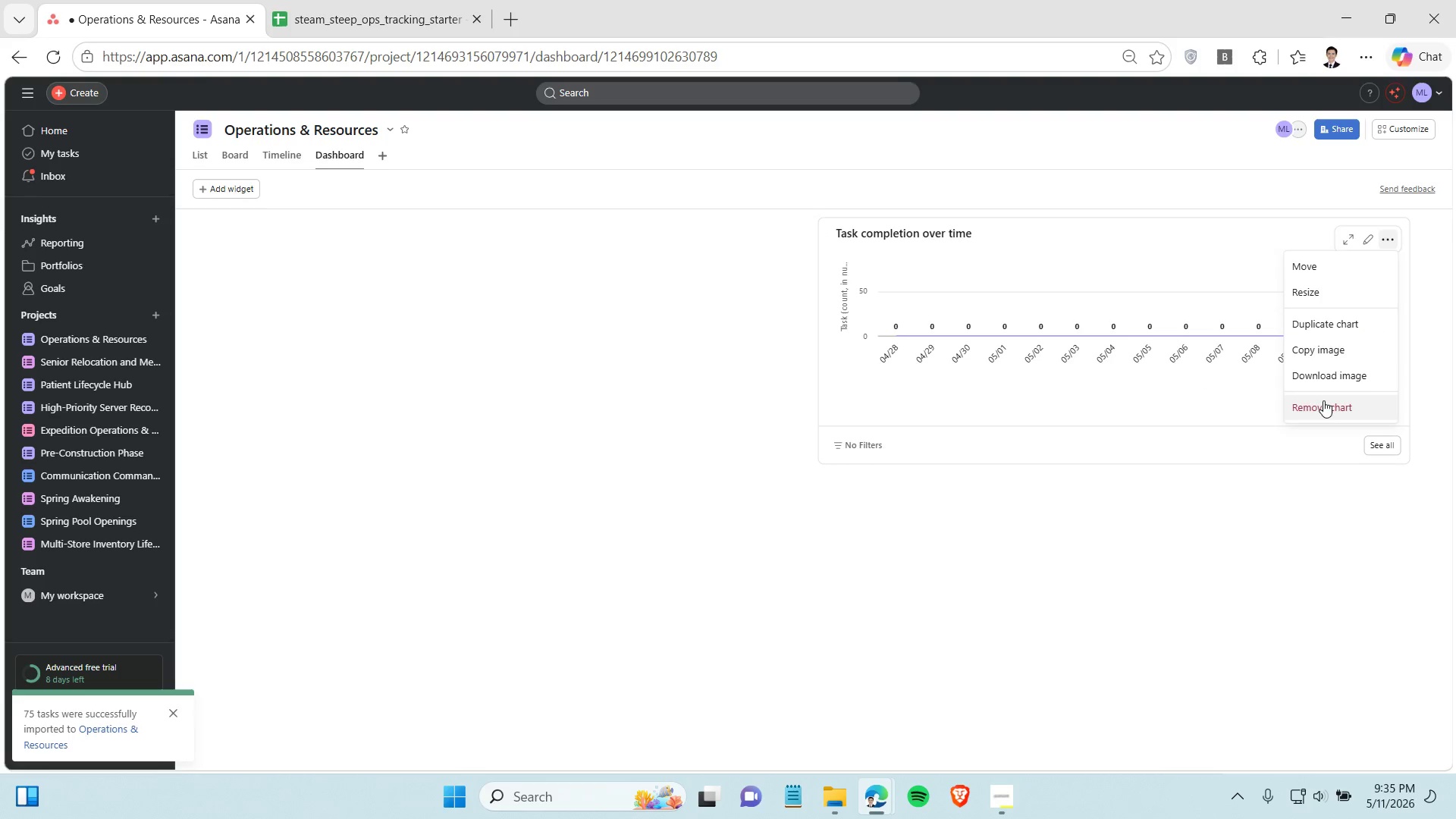 
left_click([1323, 400])
 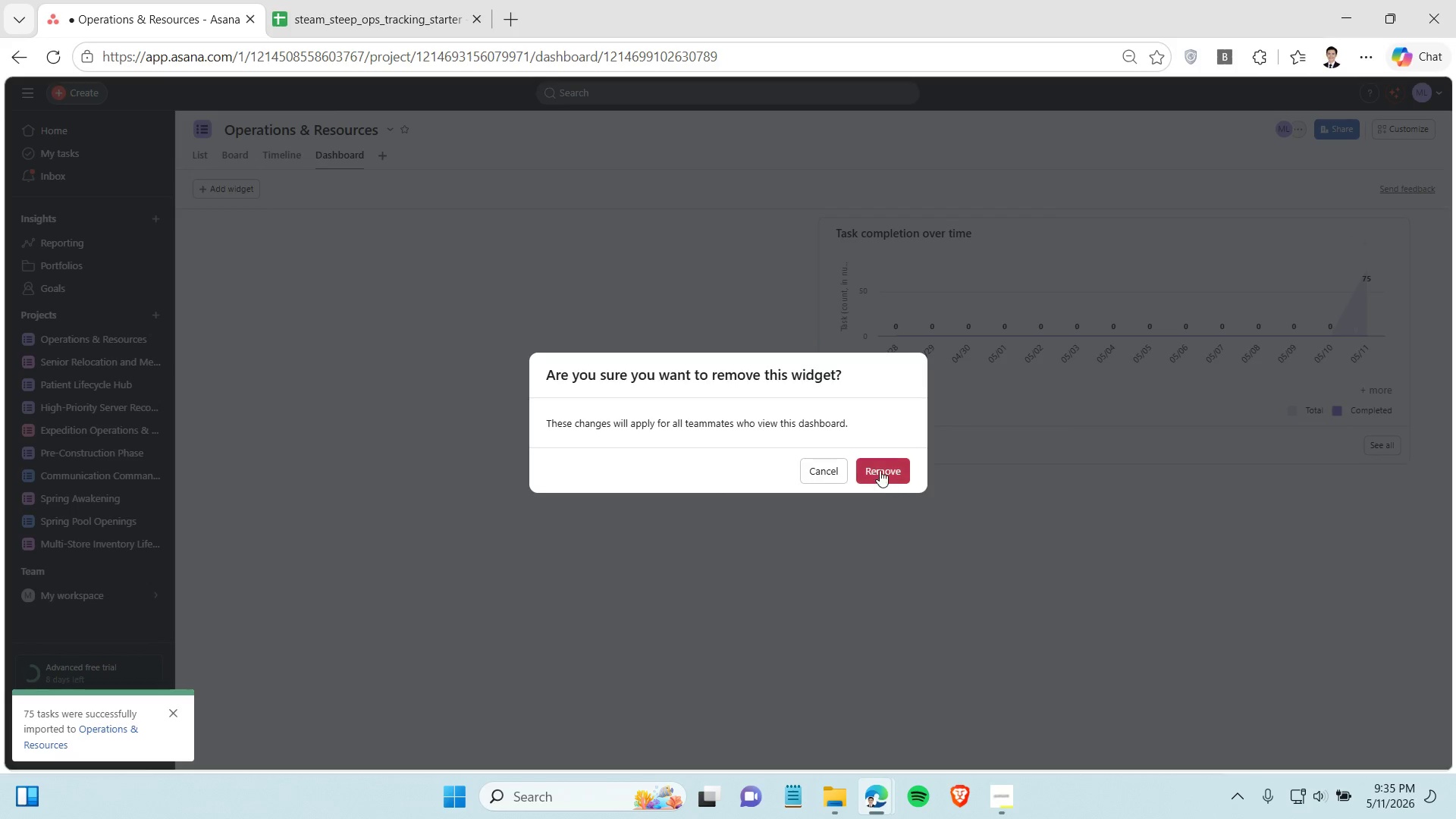 
left_click([880, 469])
 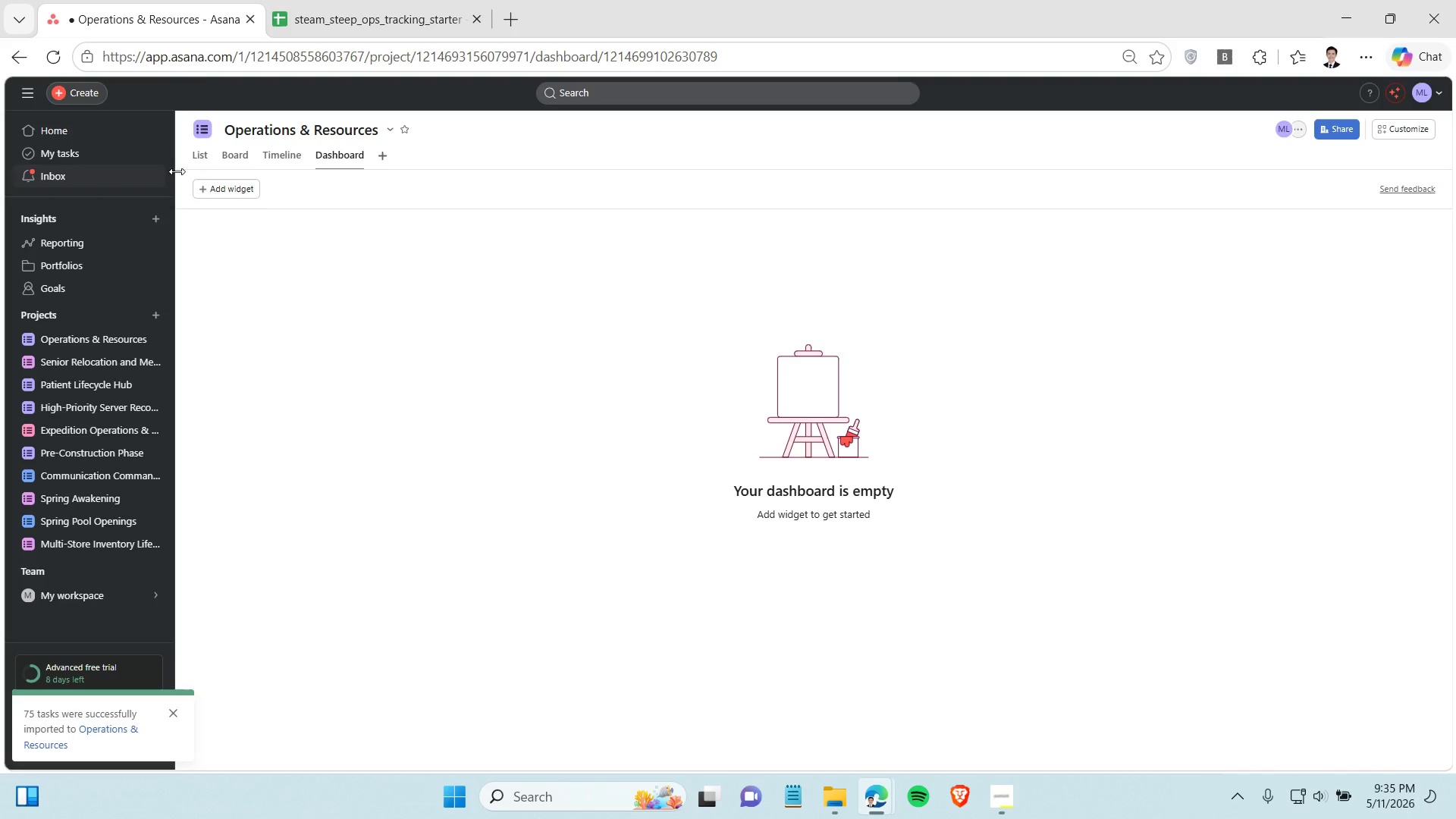 
left_click([242, 190])
 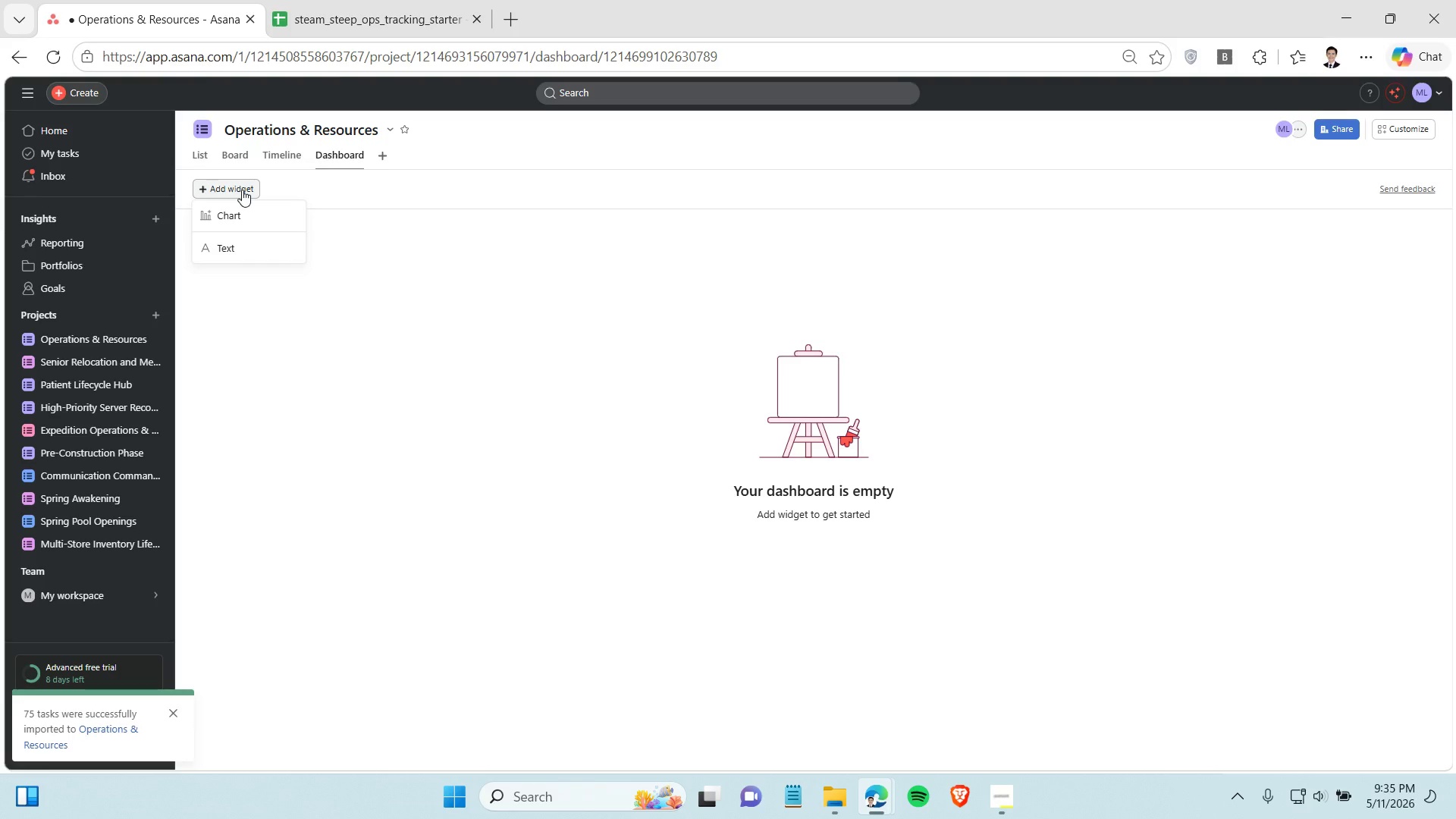 
wait(6.73)
 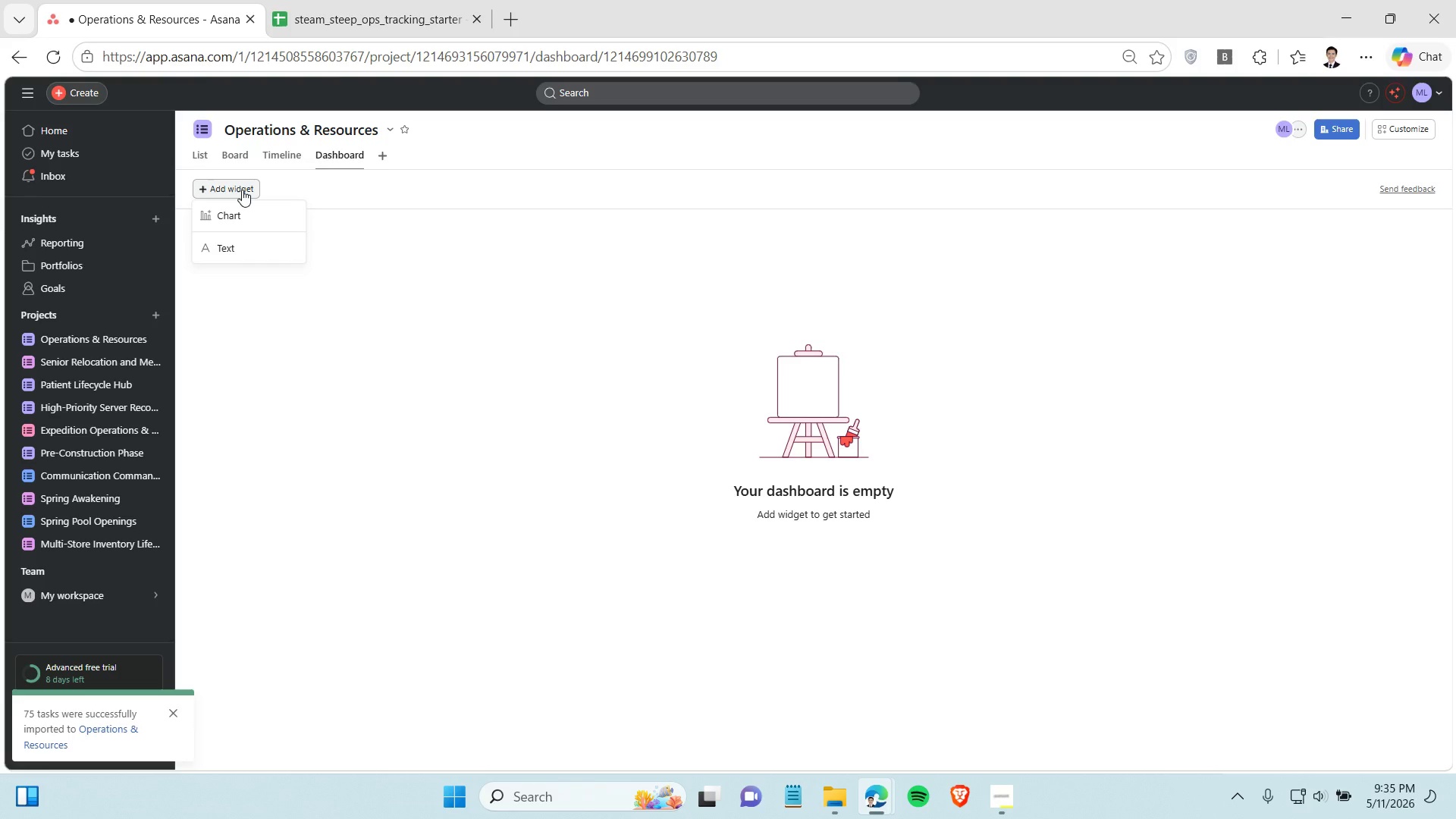 
left_click([254, 226])
 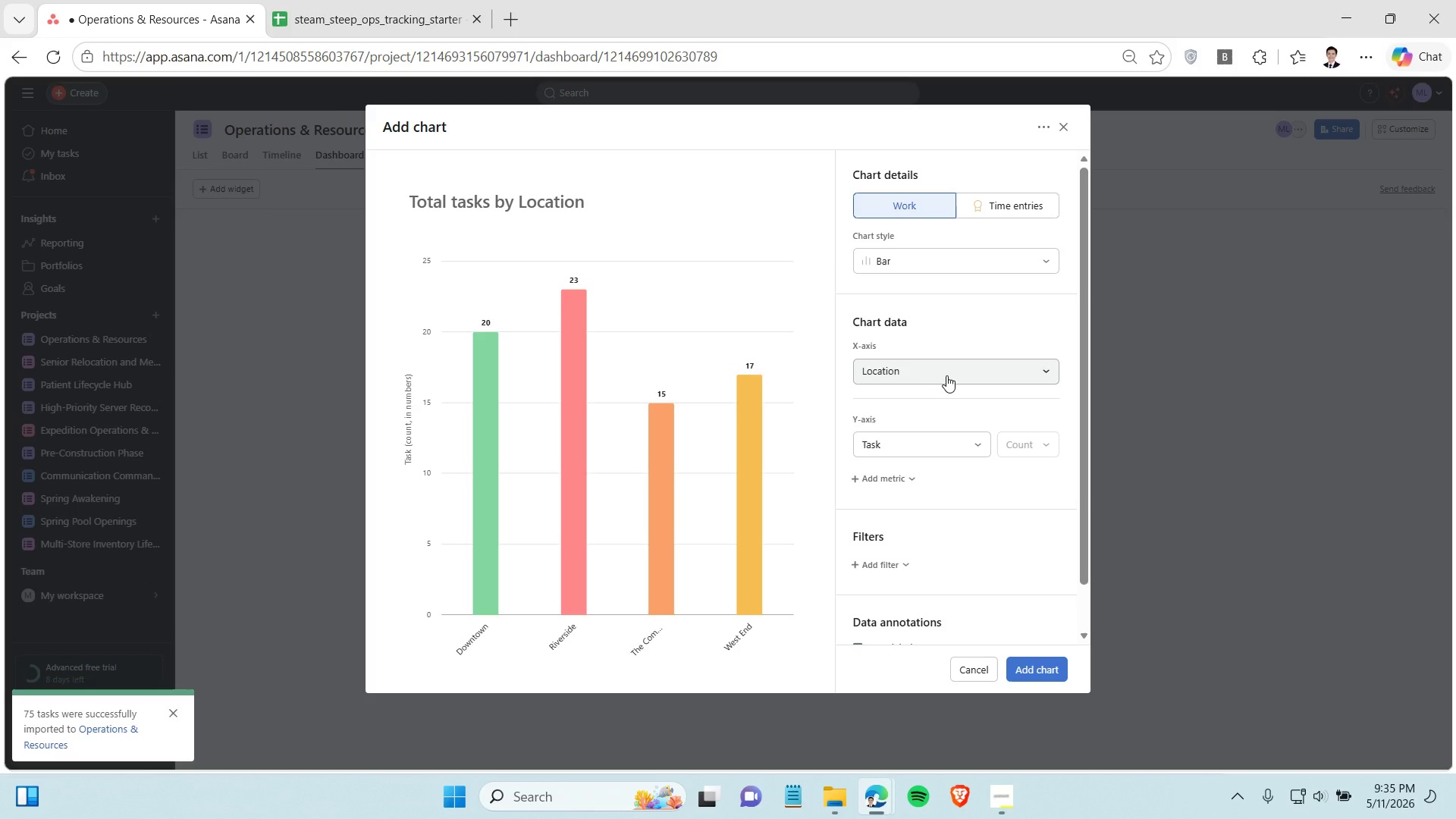 
wait(5.88)
 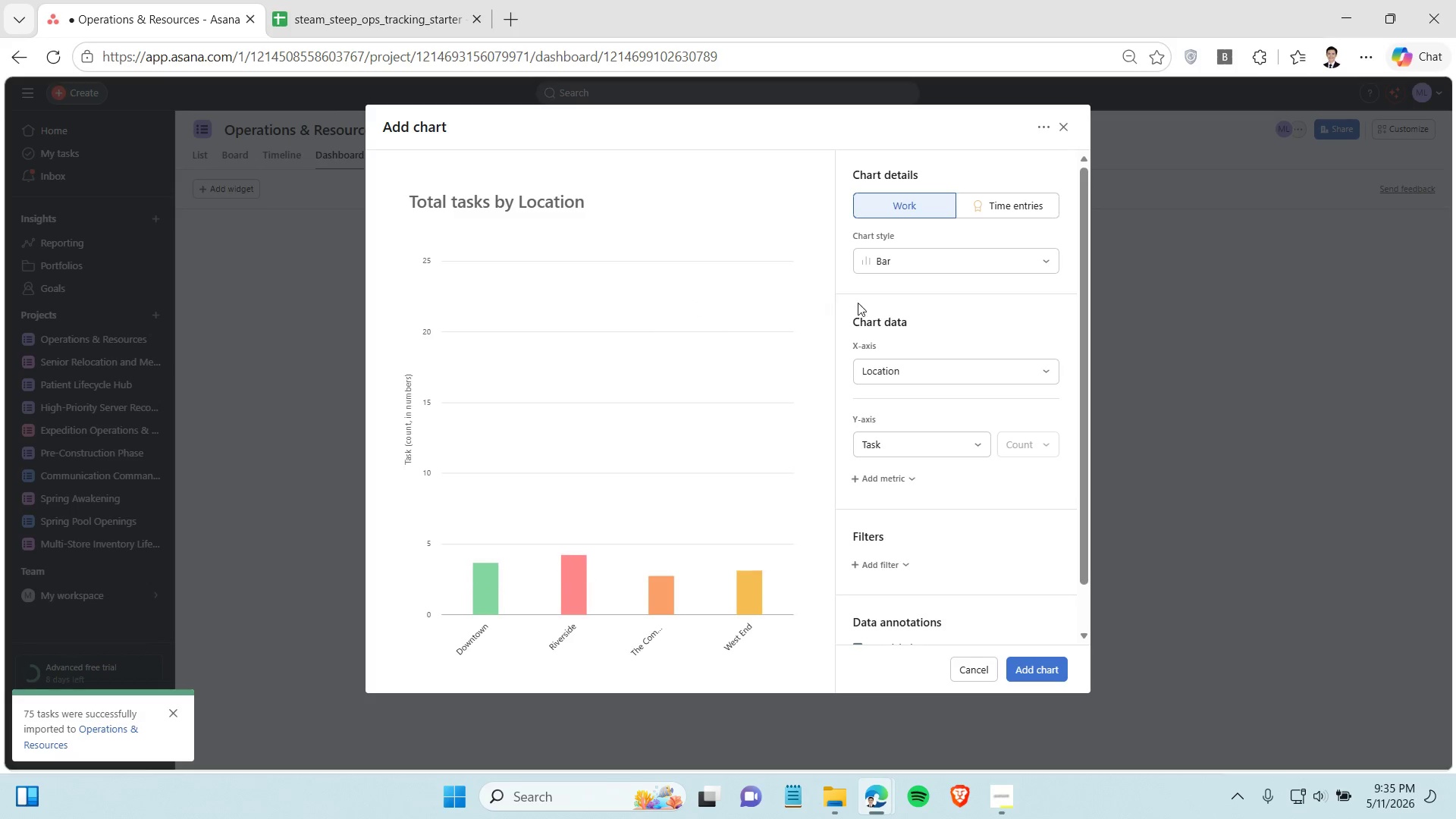 
left_click([935, 441])
 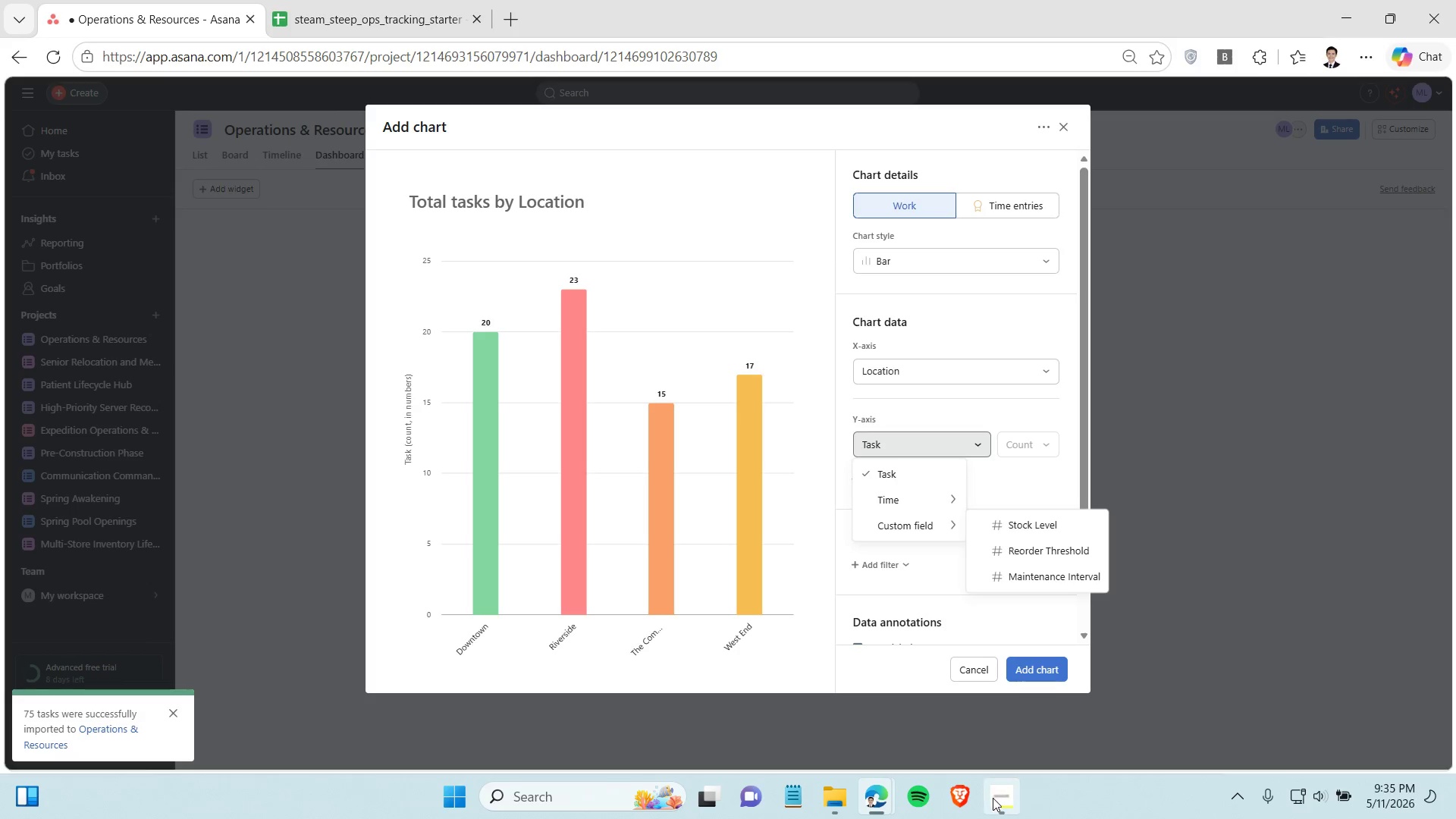 
left_click([995, 799])